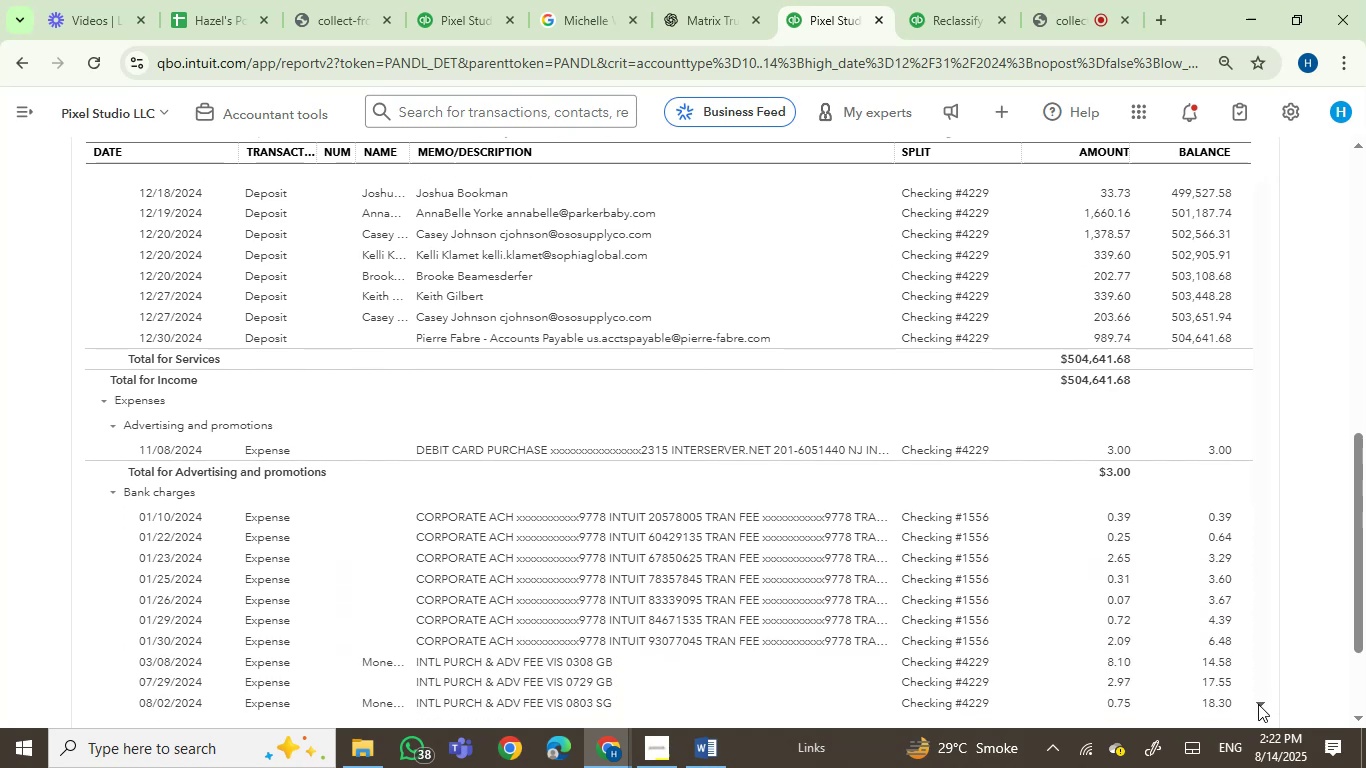 
triple_click([1258, 704])
 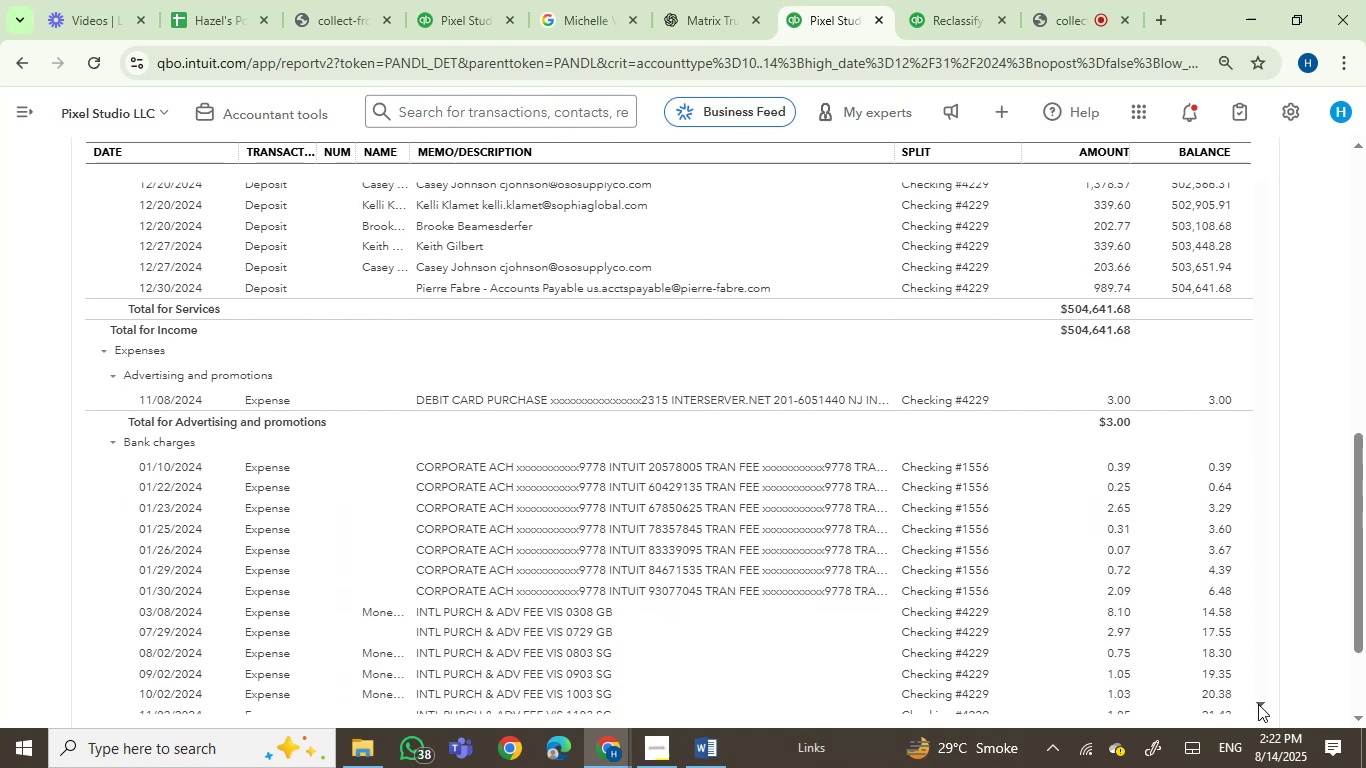 
triple_click([1258, 704])
 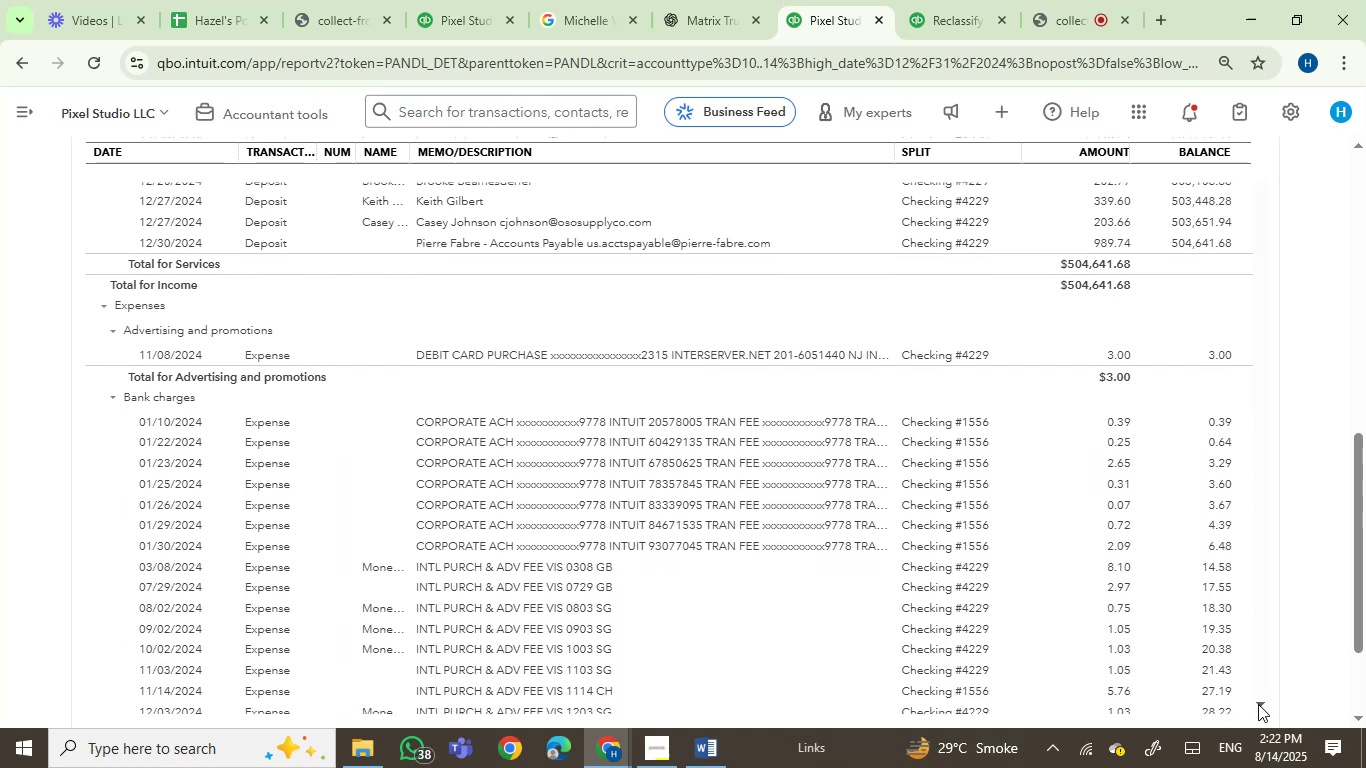 
left_click([1258, 704])
 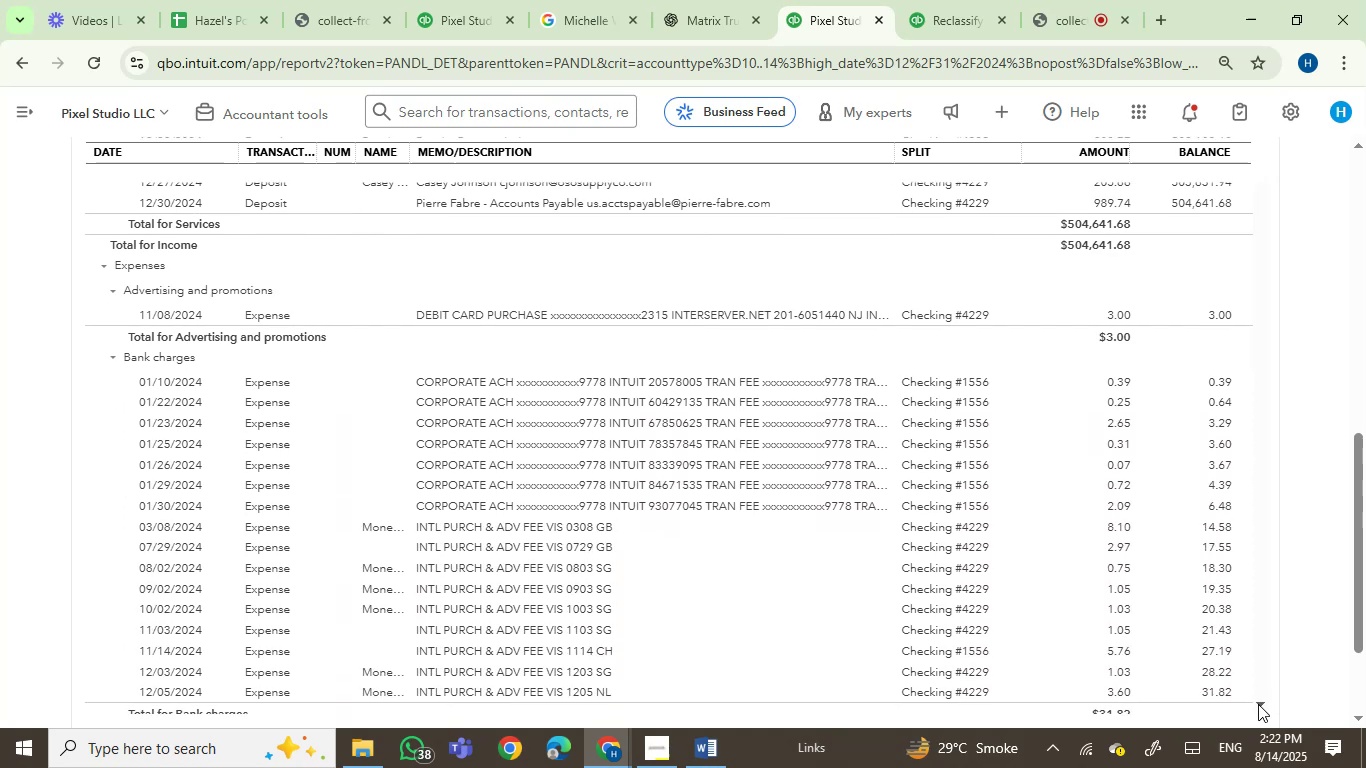 
double_click([1258, 704])
 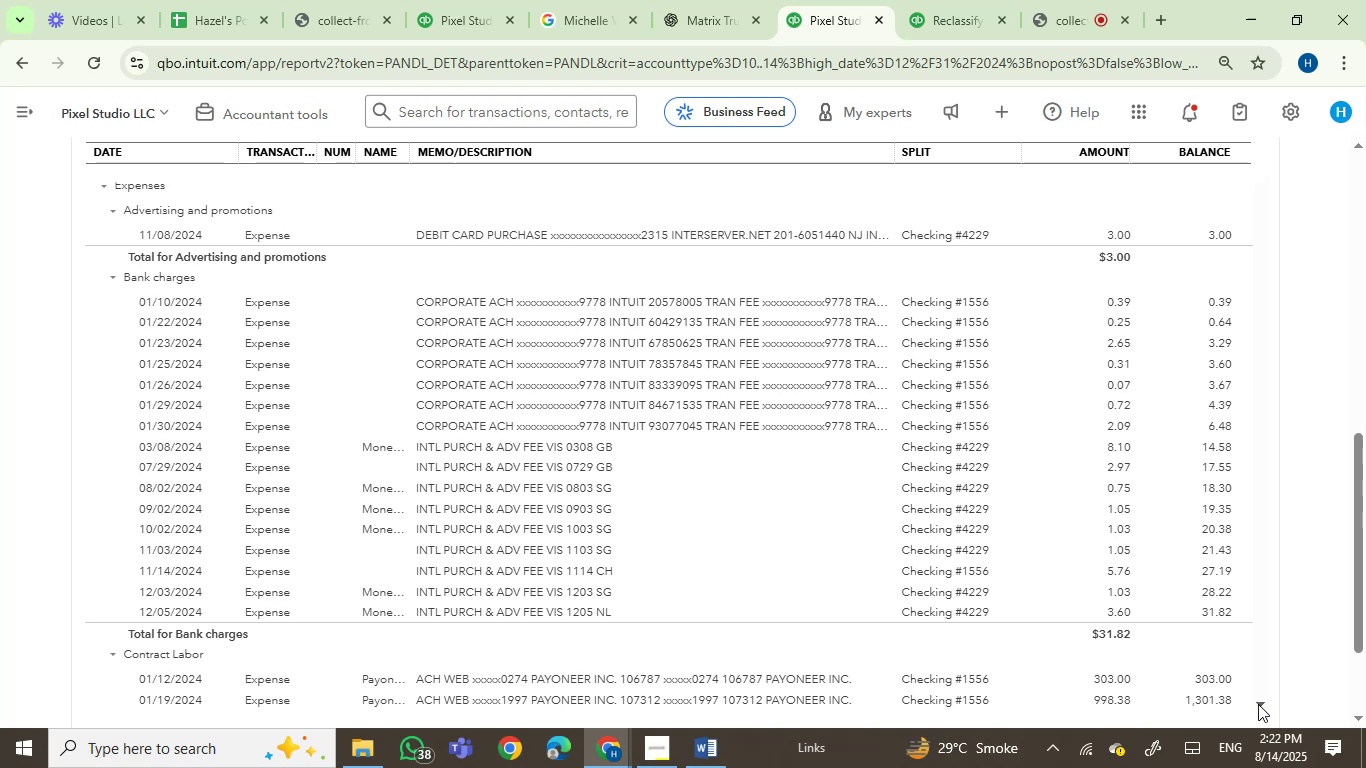 
wait(12.61)
 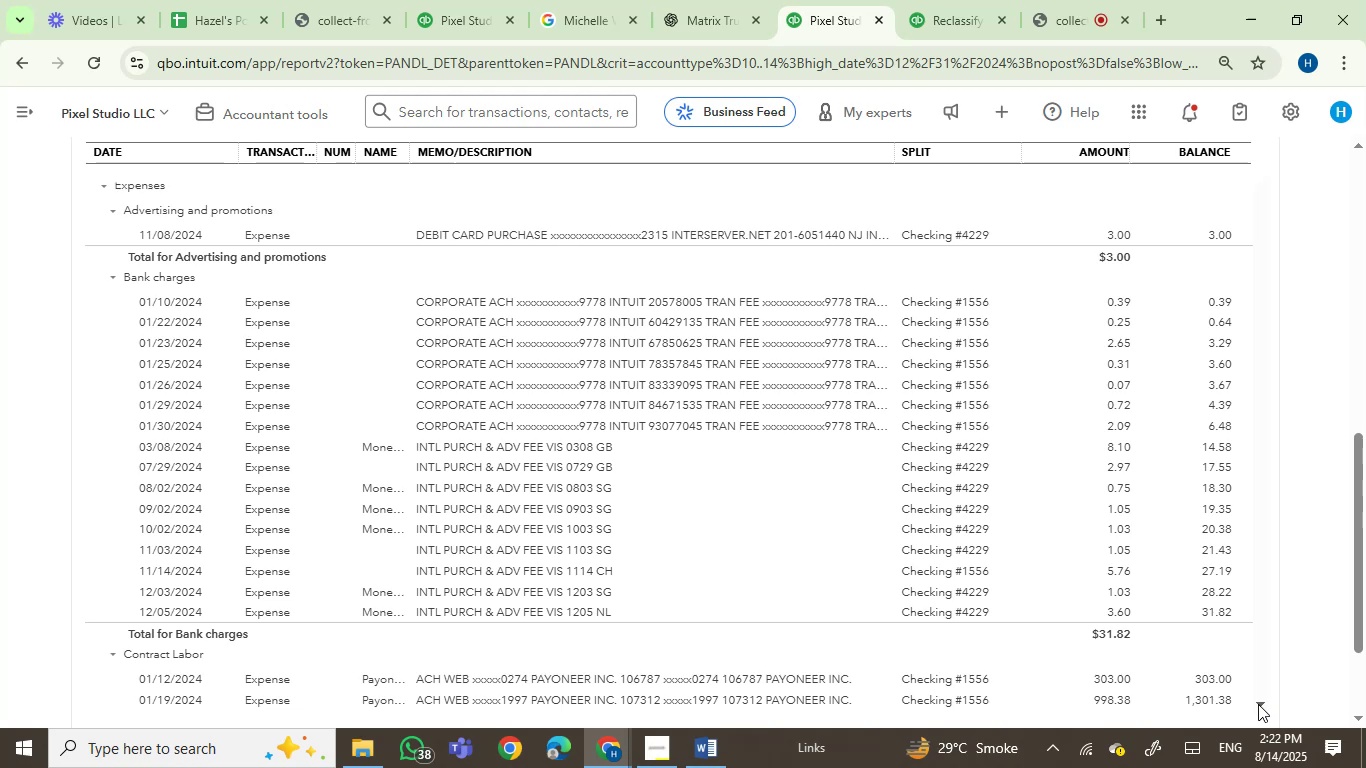 
double_click([1263, 707])
 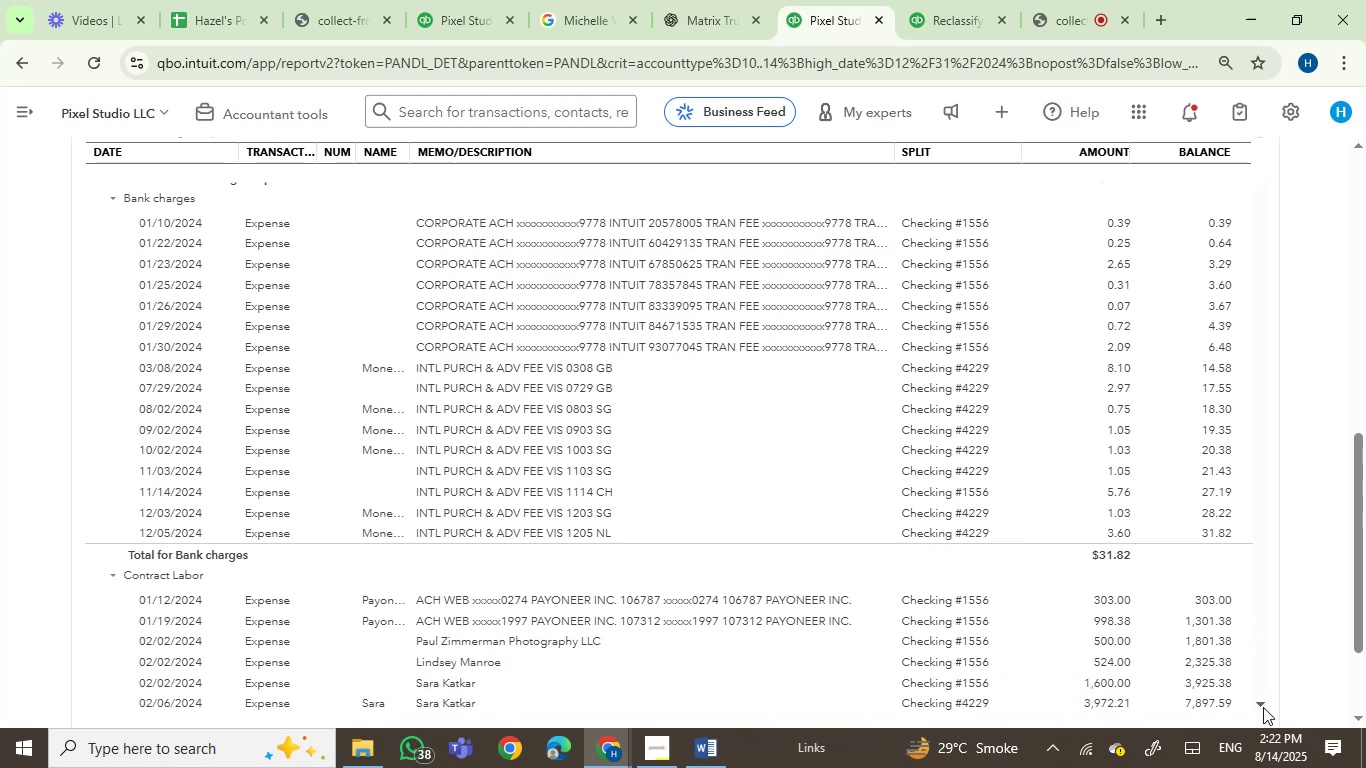 
triple_click([1263, 707])
 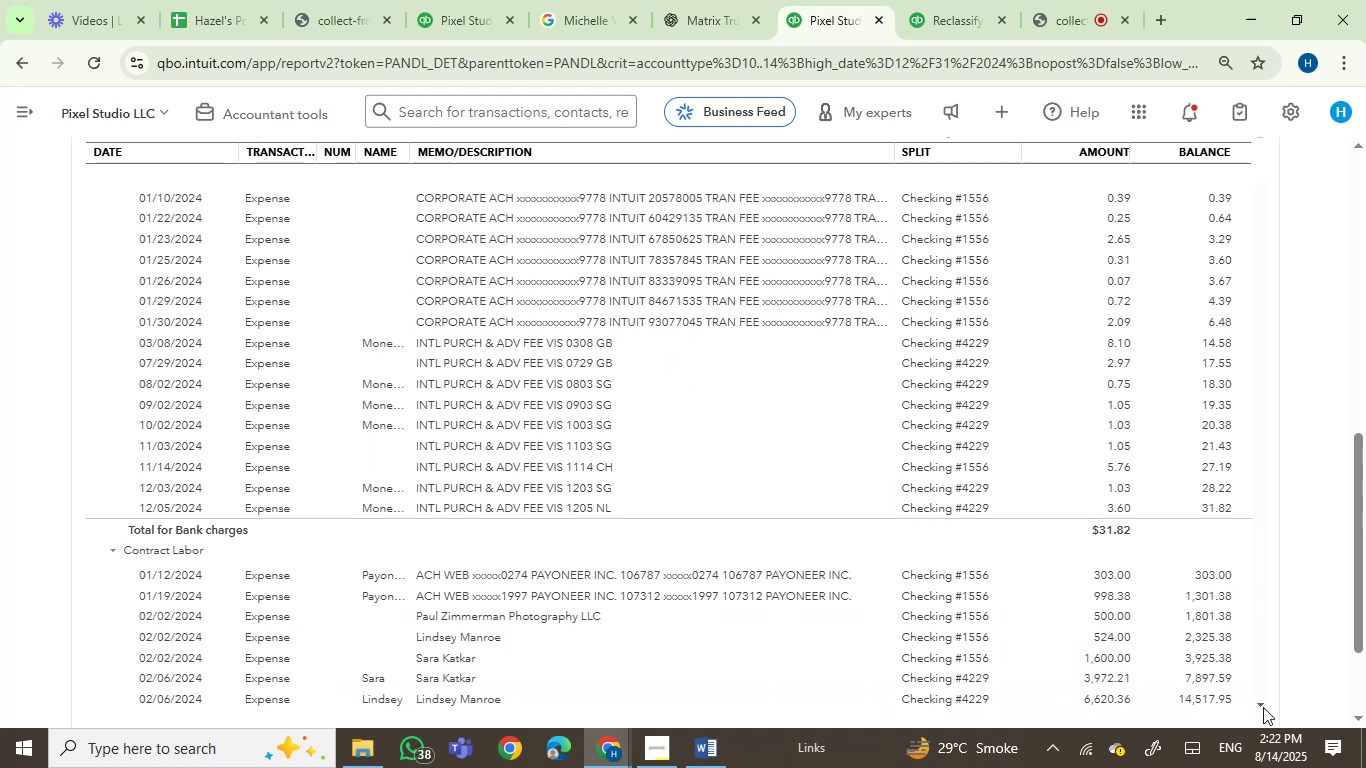 
triple_click([1263, 707])
 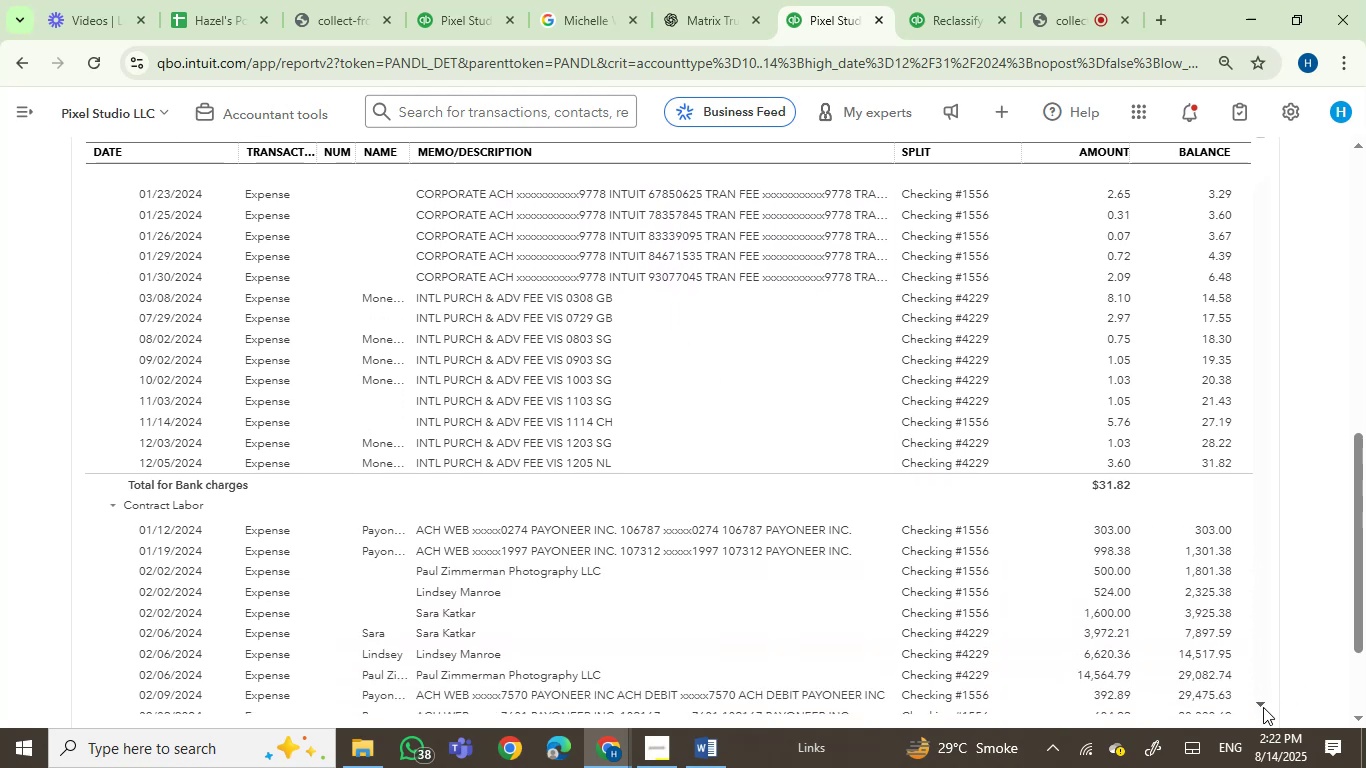 
triple_click([1263, 707])
 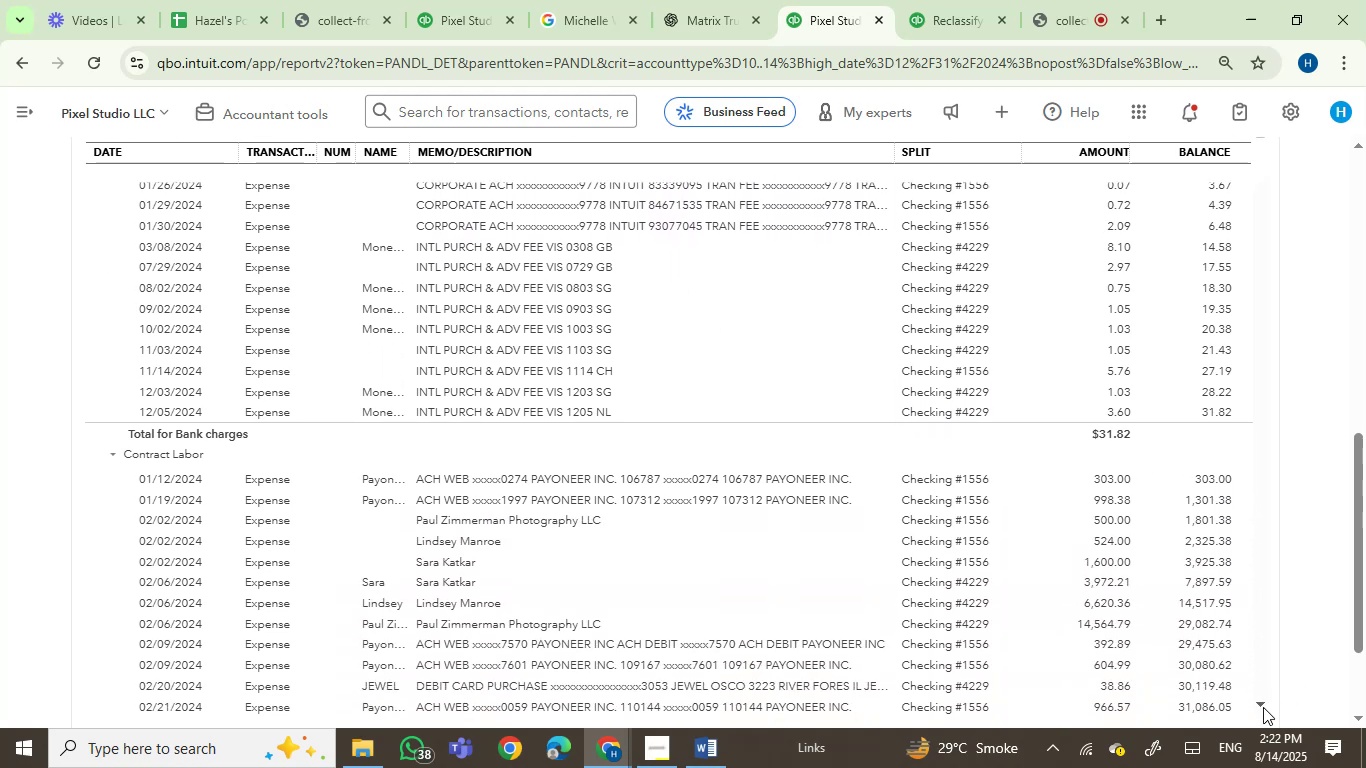 
triple_click([1263, 707])
 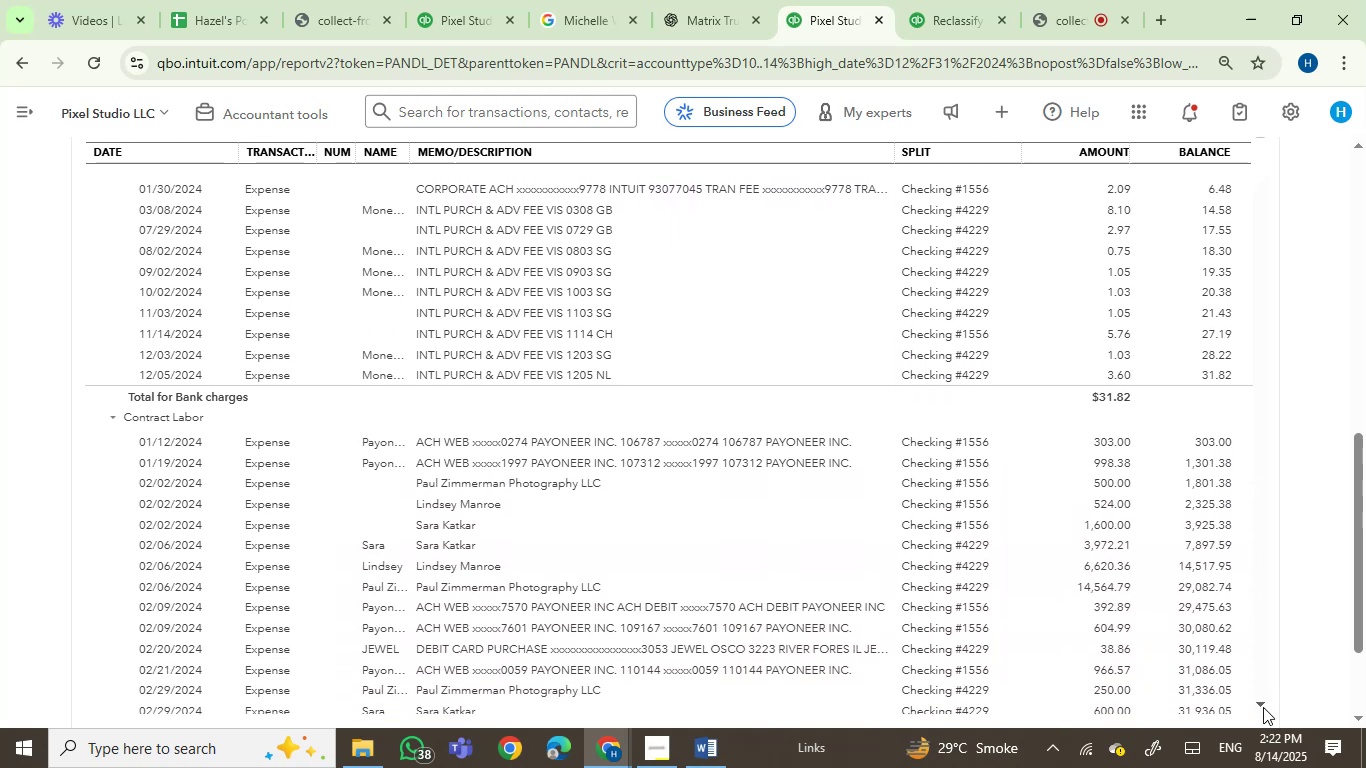 
triple_click([1263, 707])
 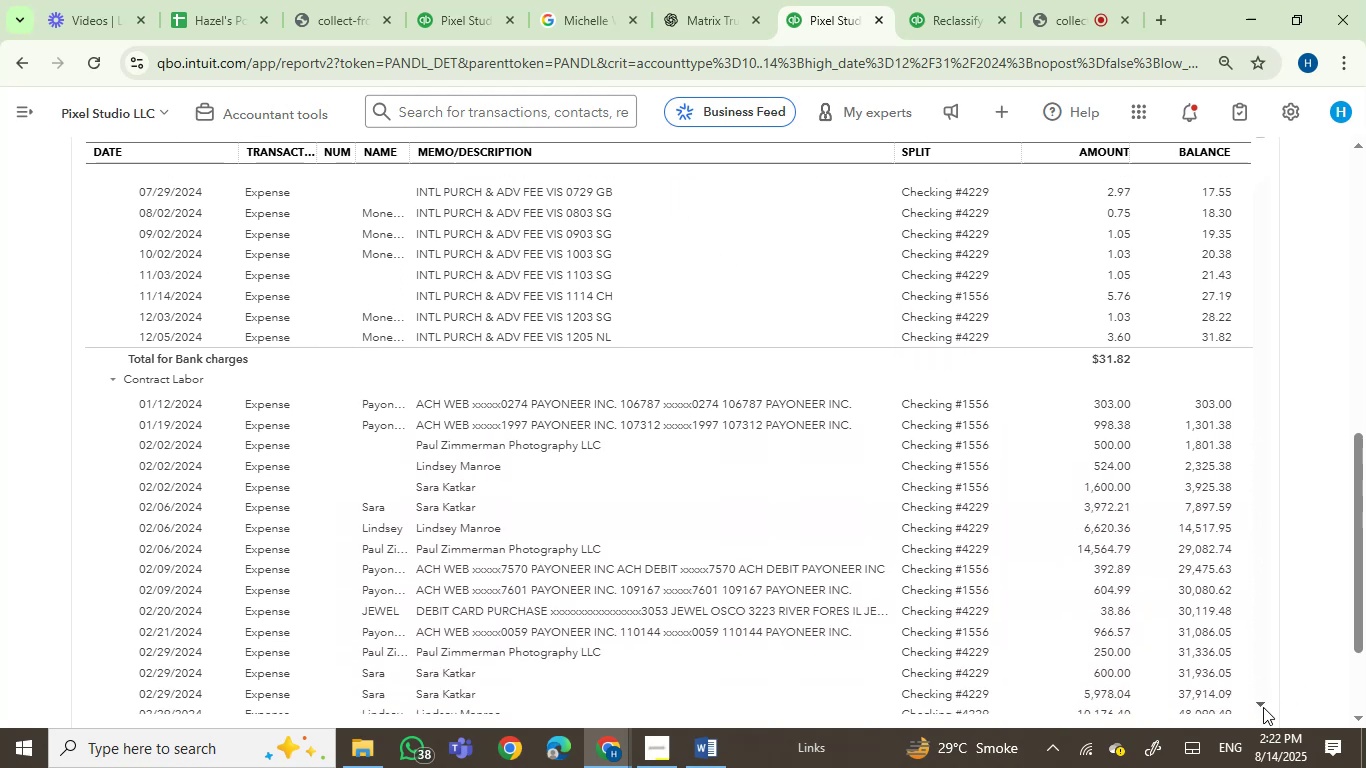 
triple_click([1263, 707])
 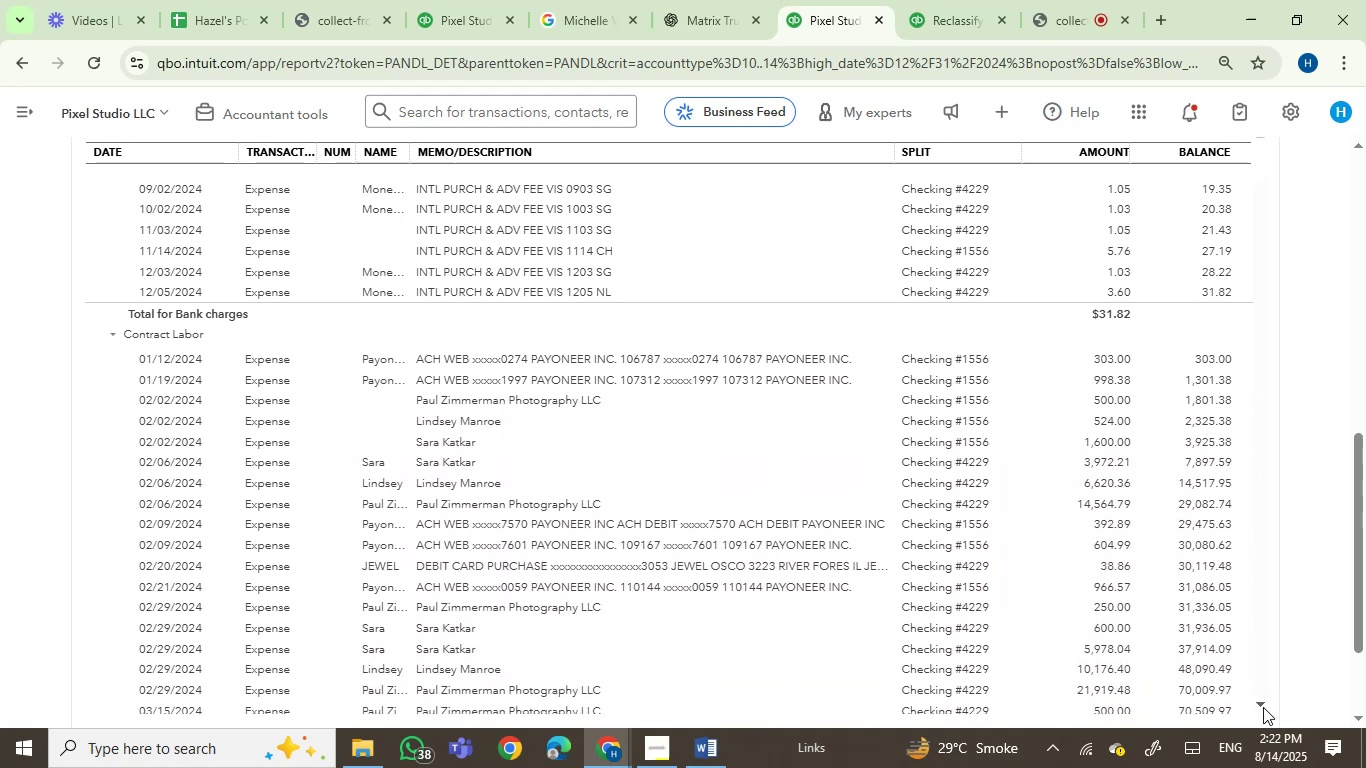 
triple_click([1263, 707])
 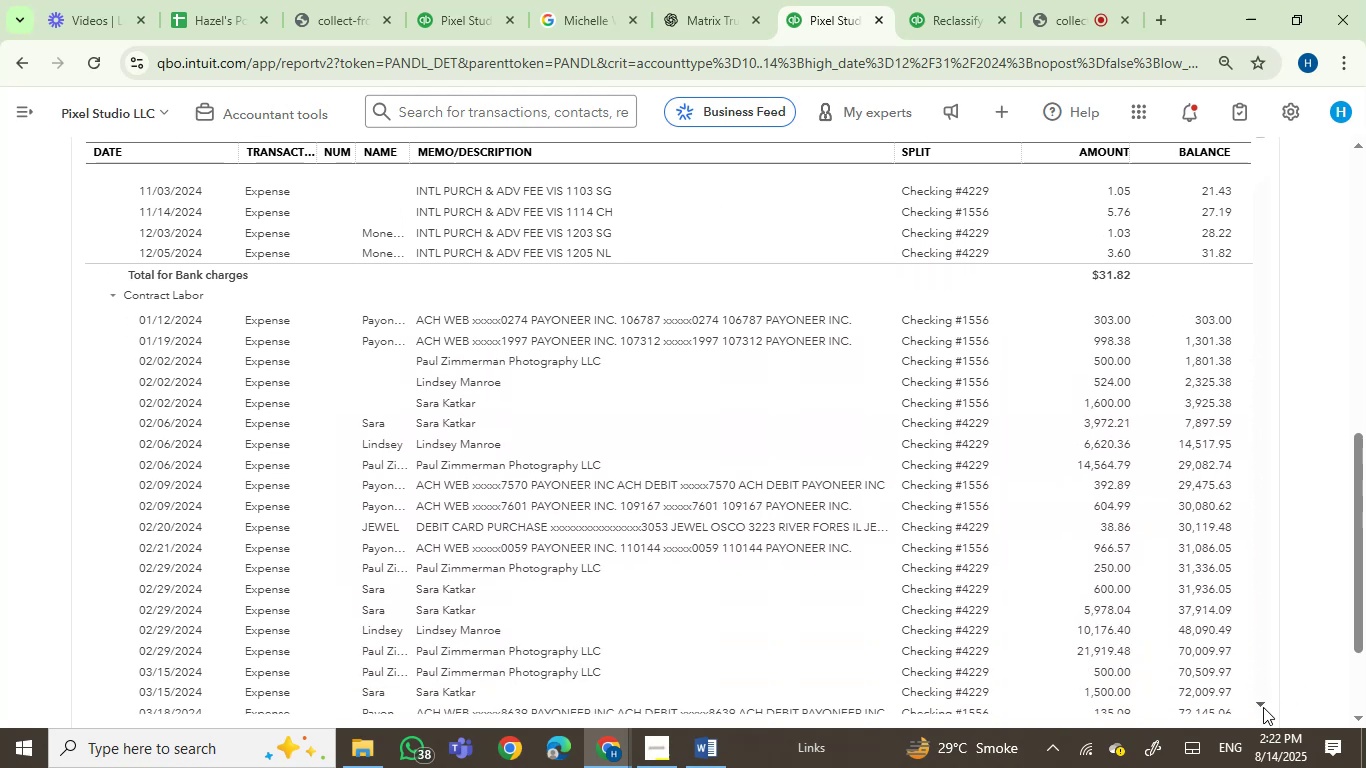 
triple_click([1263, 707])
 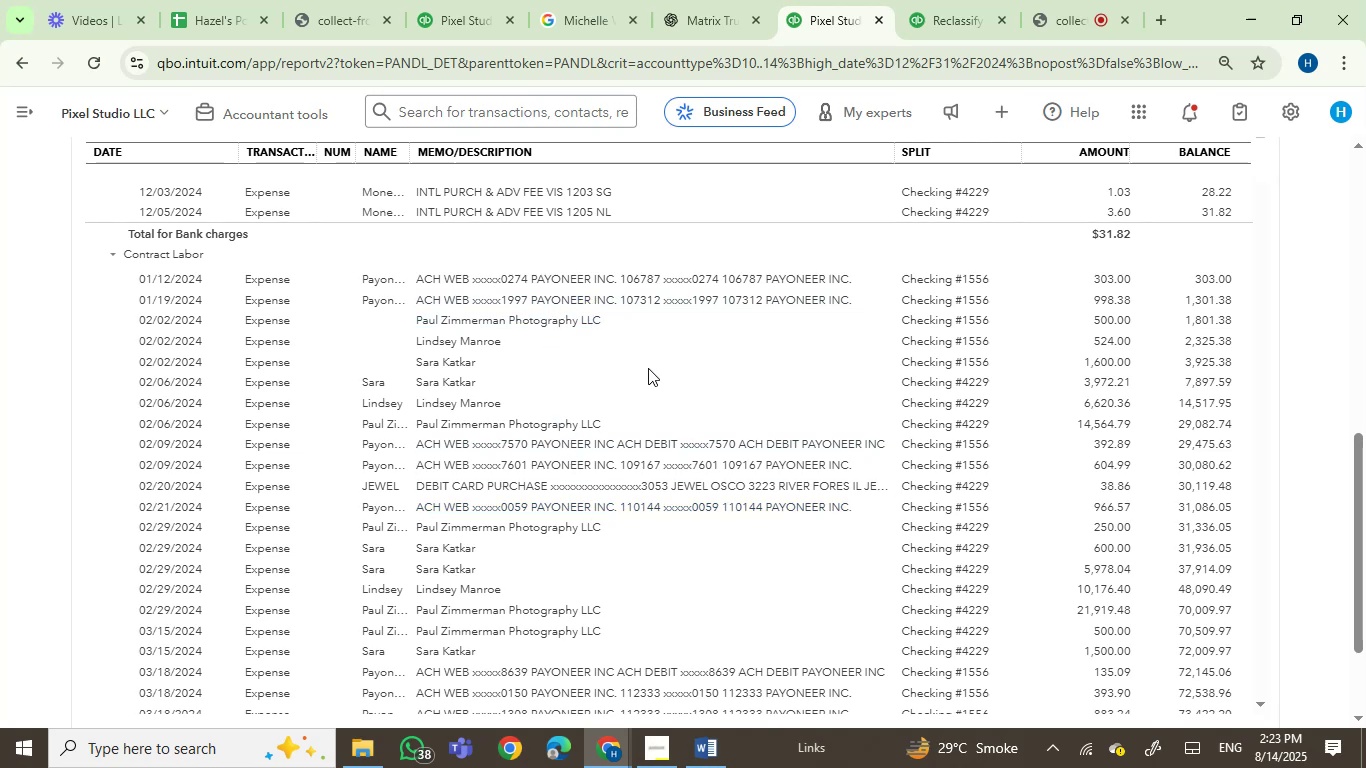 
wait(35.15)
 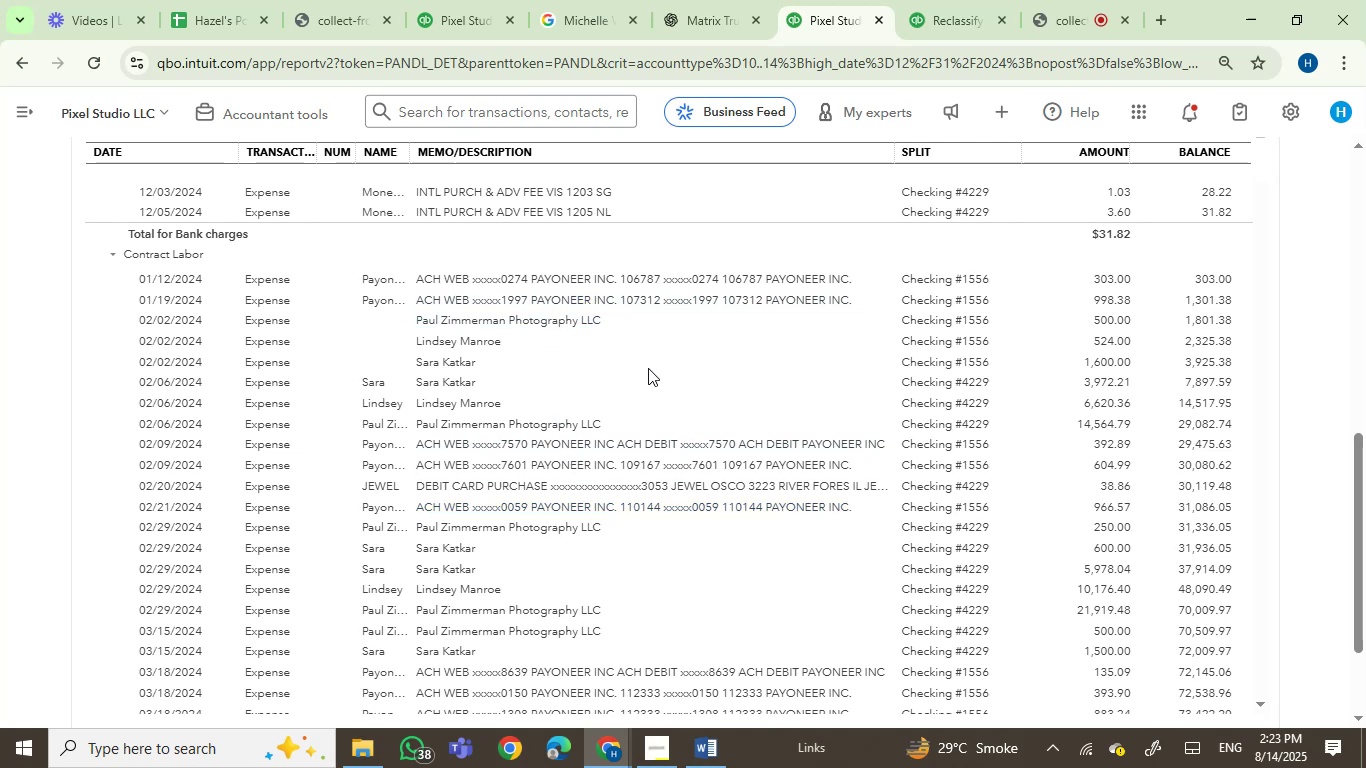 
left_click([1059, 0])
 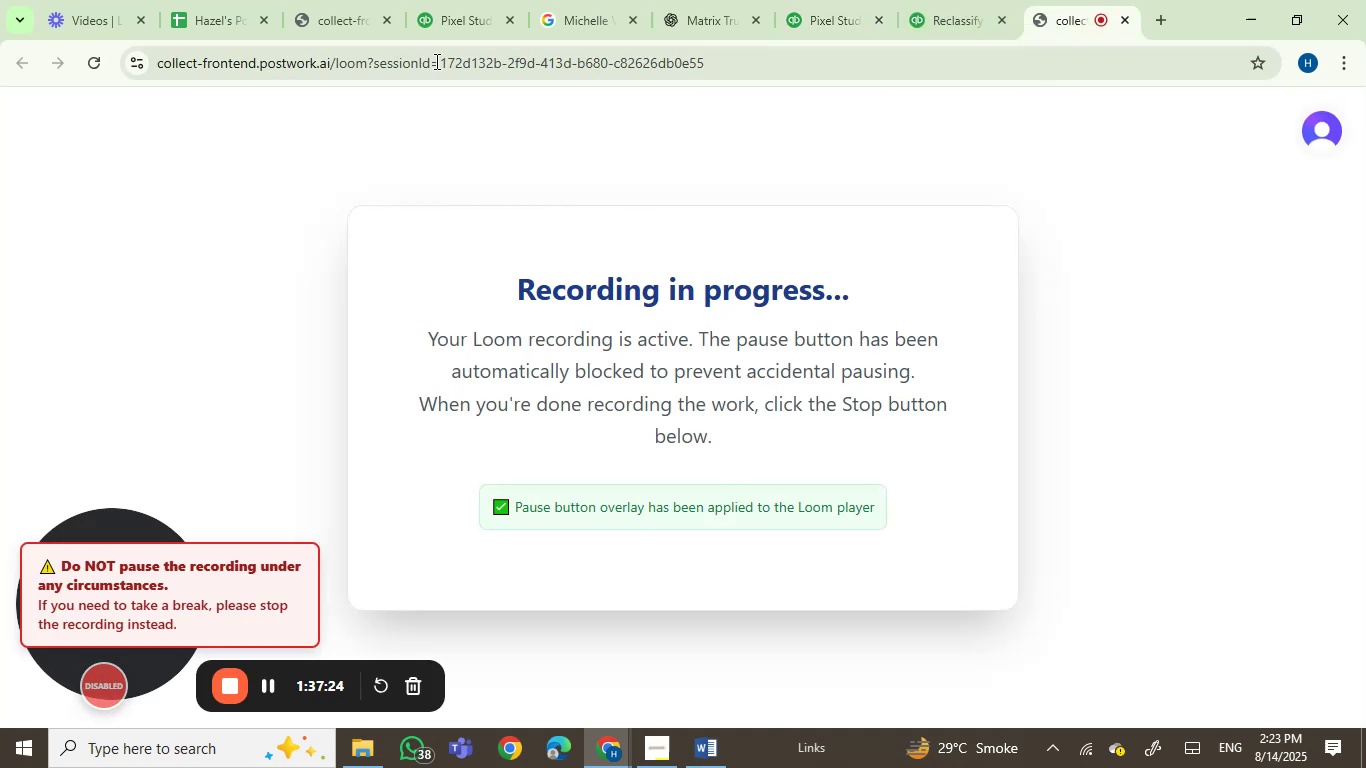 
left_click([440, 7])
 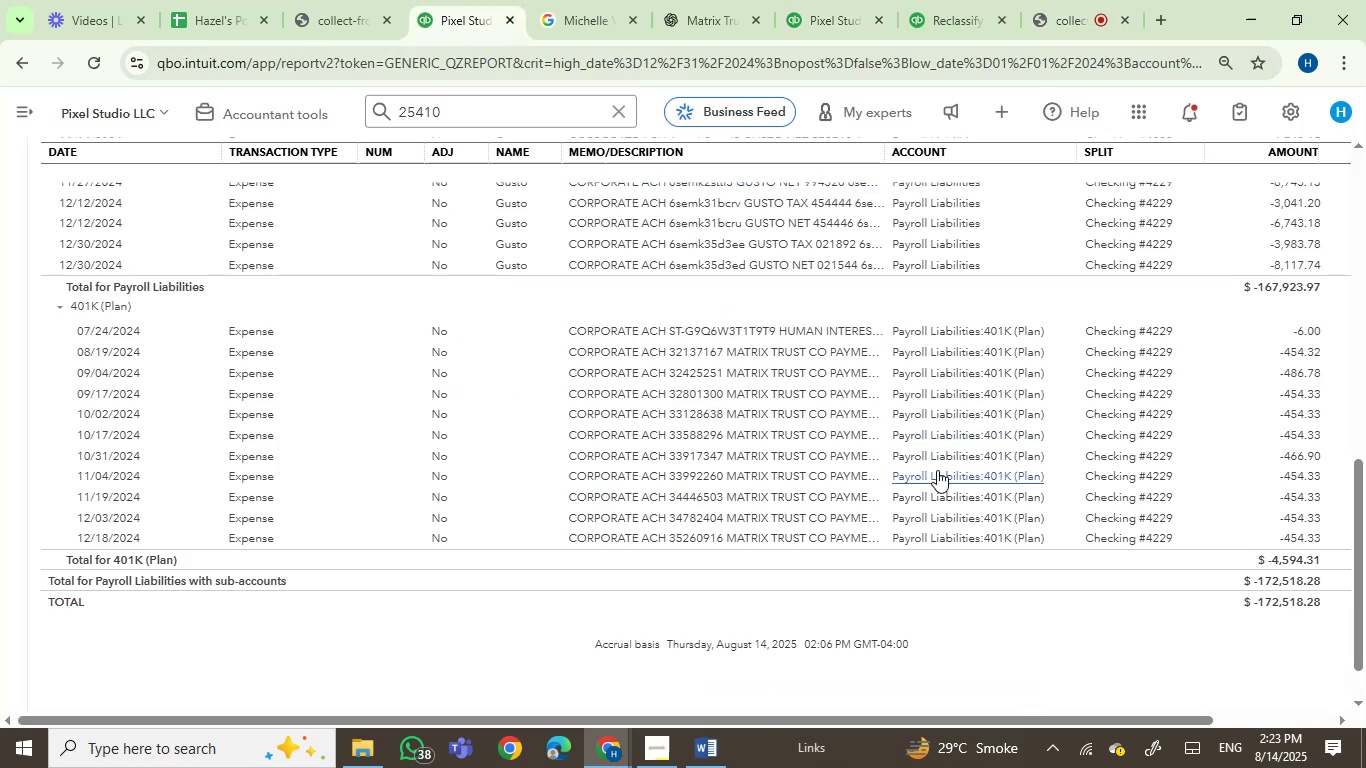 
scroll: coordinate [937, 470], scroll_direction: up, amount: 1.0
 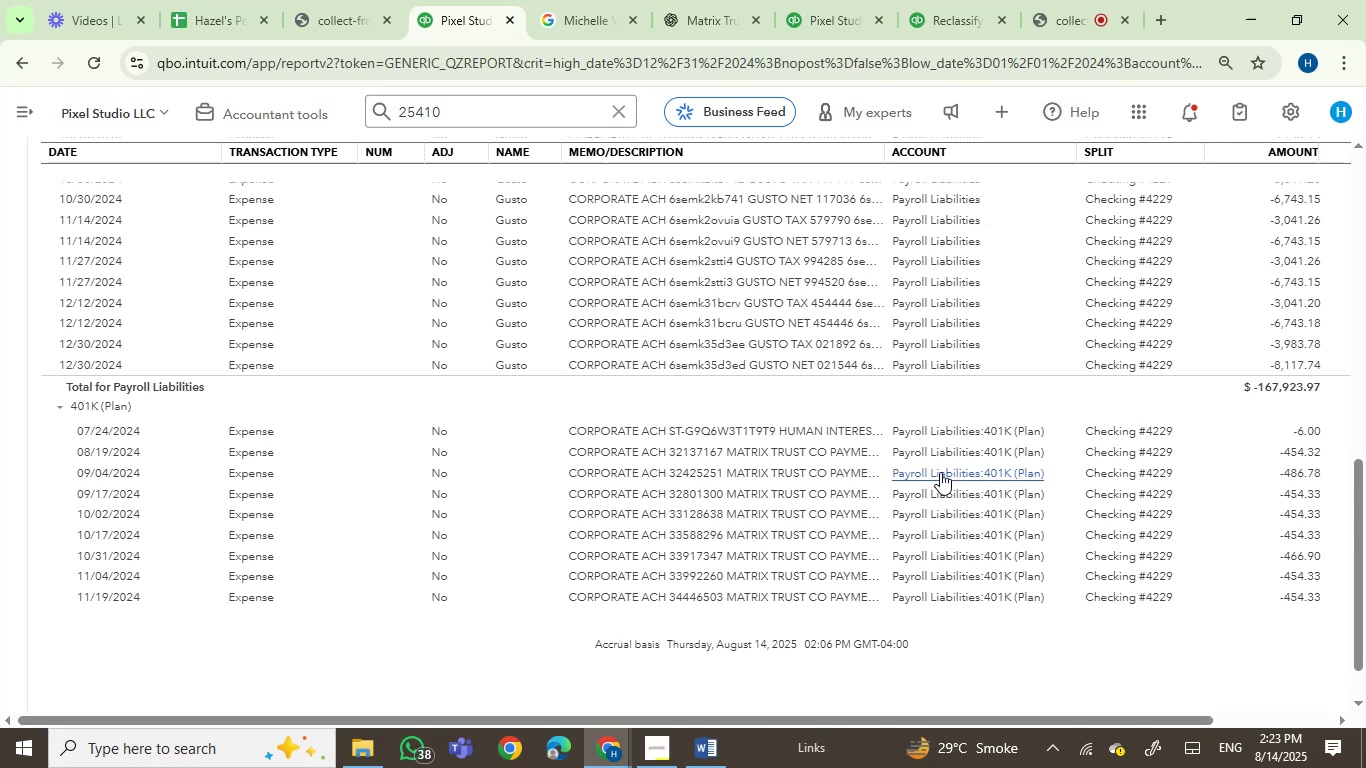 
scroll: coordinate [973, 663], scroll_direction: down, amount: 1.0
 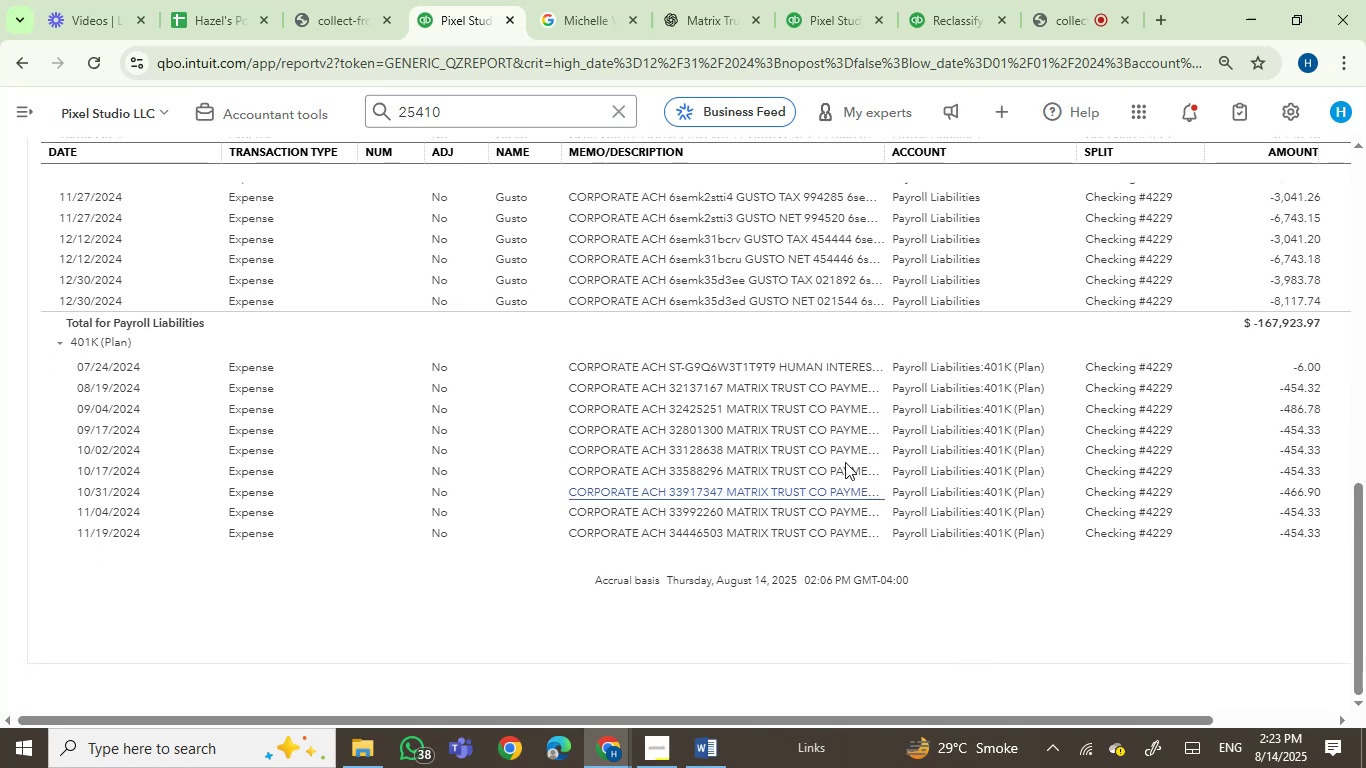 
scroll: coordinate [912, 501], scroll_direction: up, amount: 9.0
 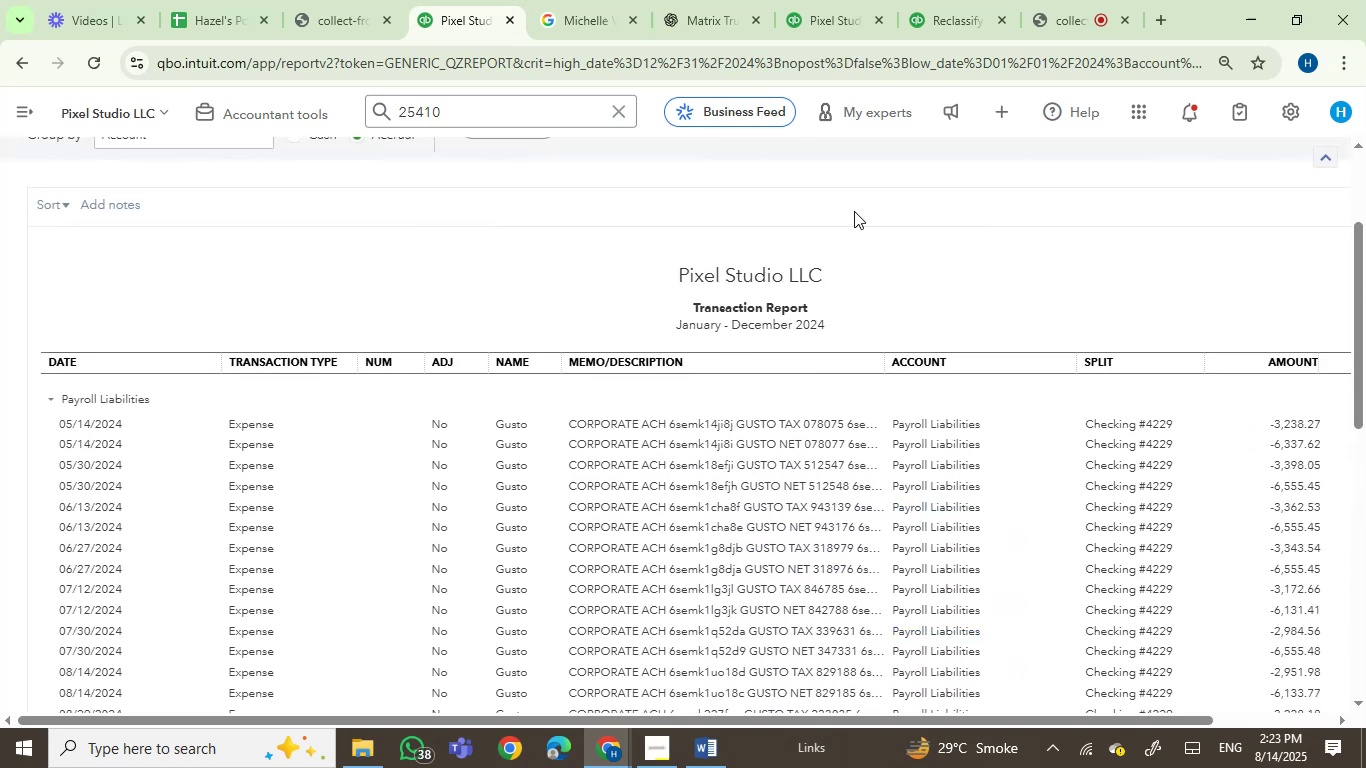 
left_click([830, 0])
 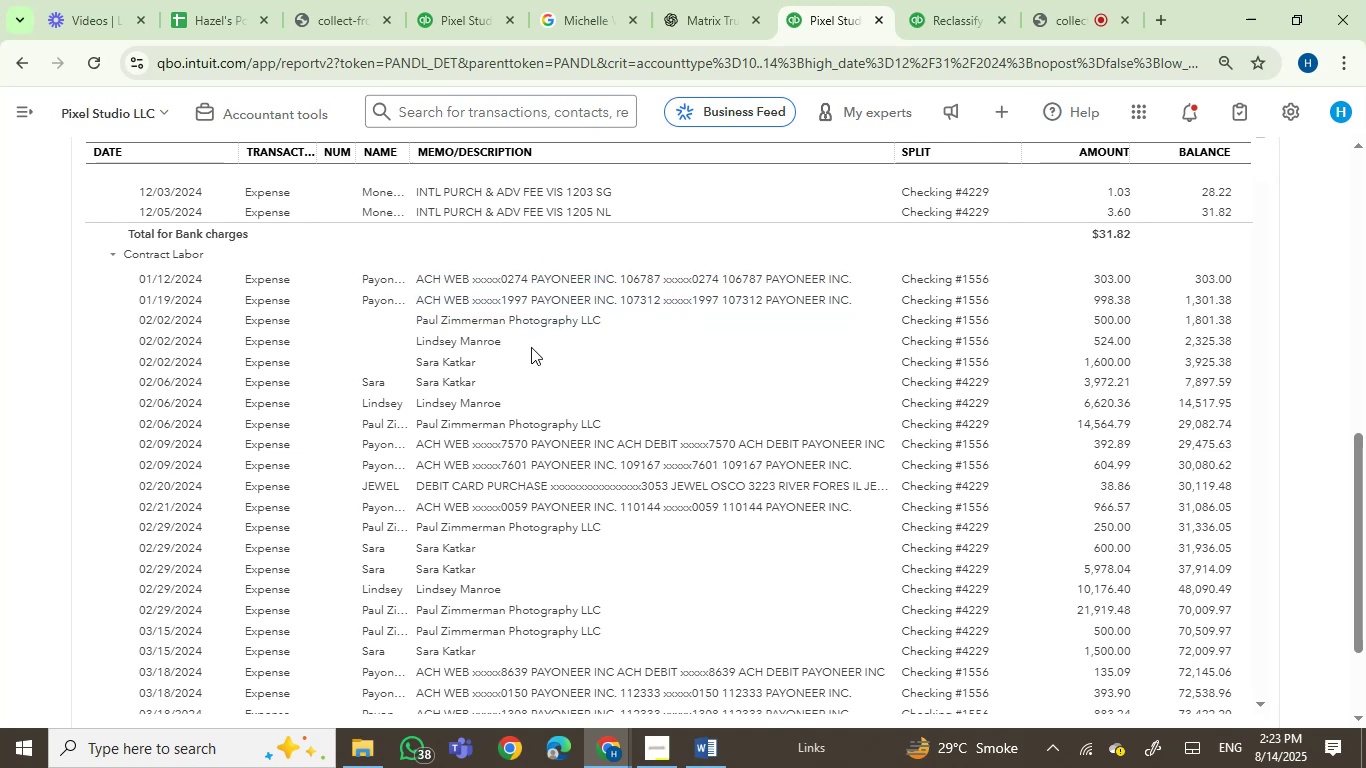 
wait(26.58)
 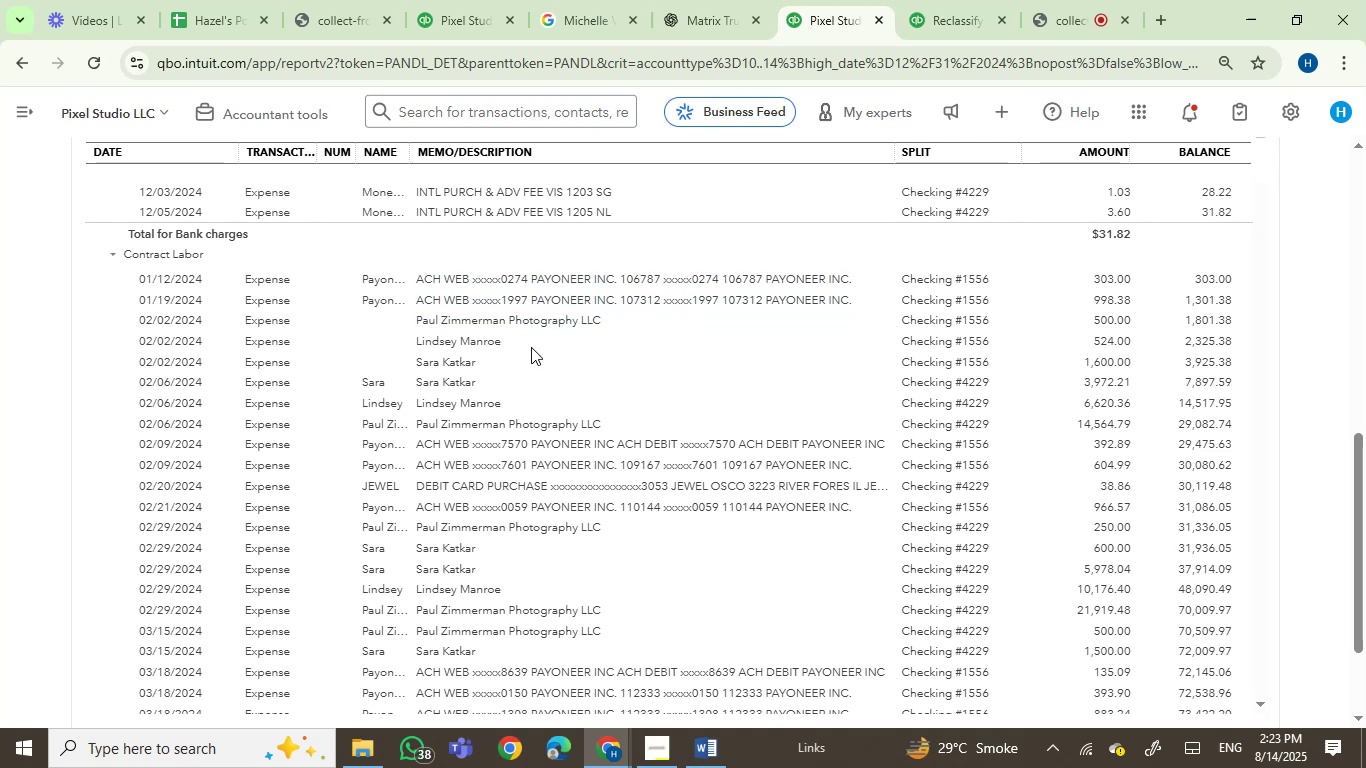 
scroll: coordinate [819, 555], scroll_direction: down, amount: 19.0
 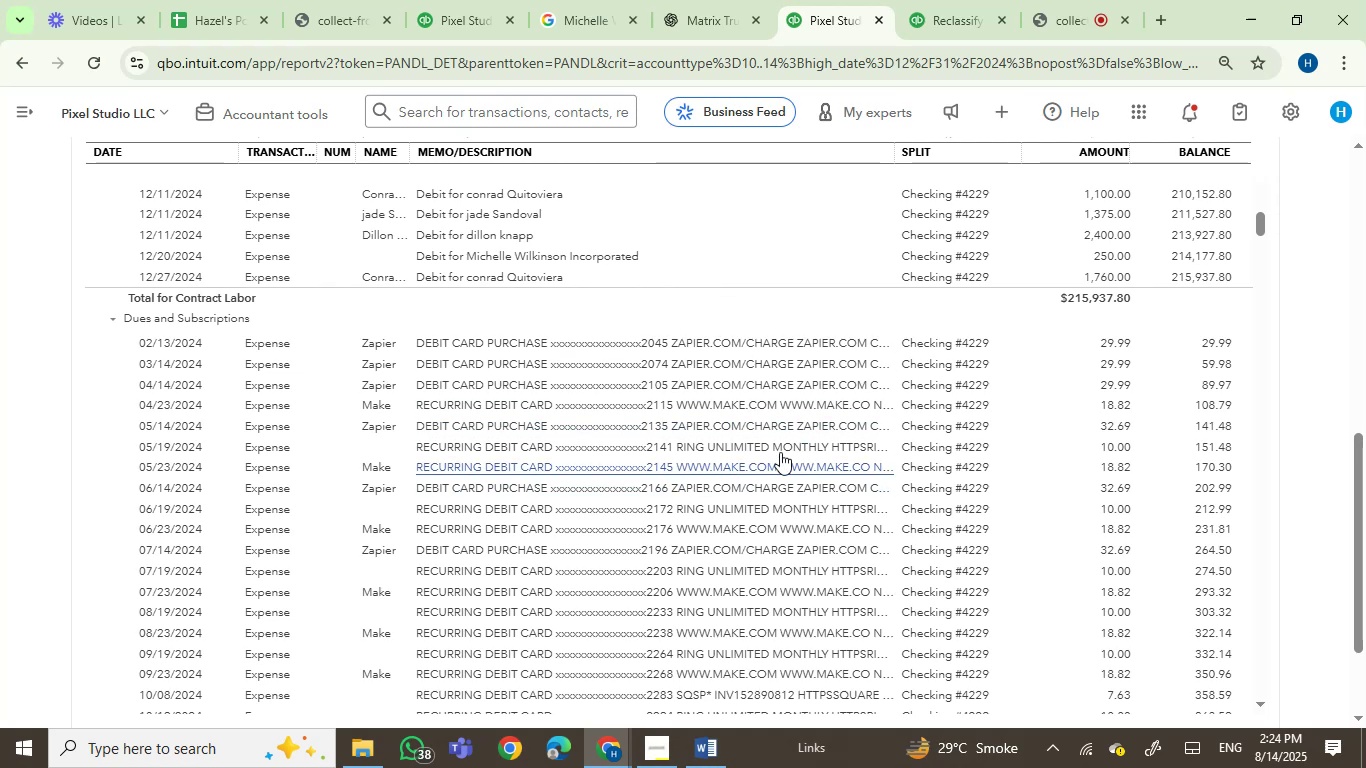 
wait(6.64)
 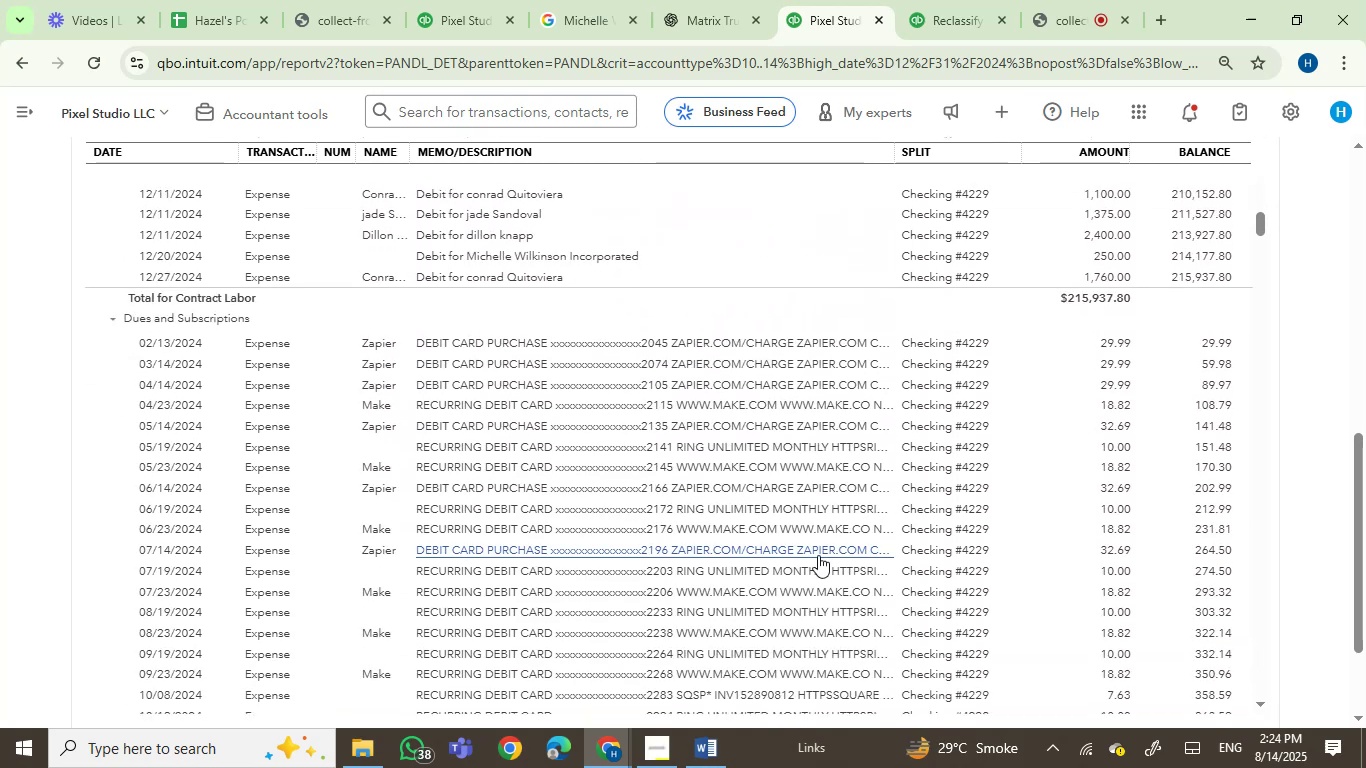 
left_click_drag(start_coordinate=[1358, 493], to_coordinate=[1360, 527])
 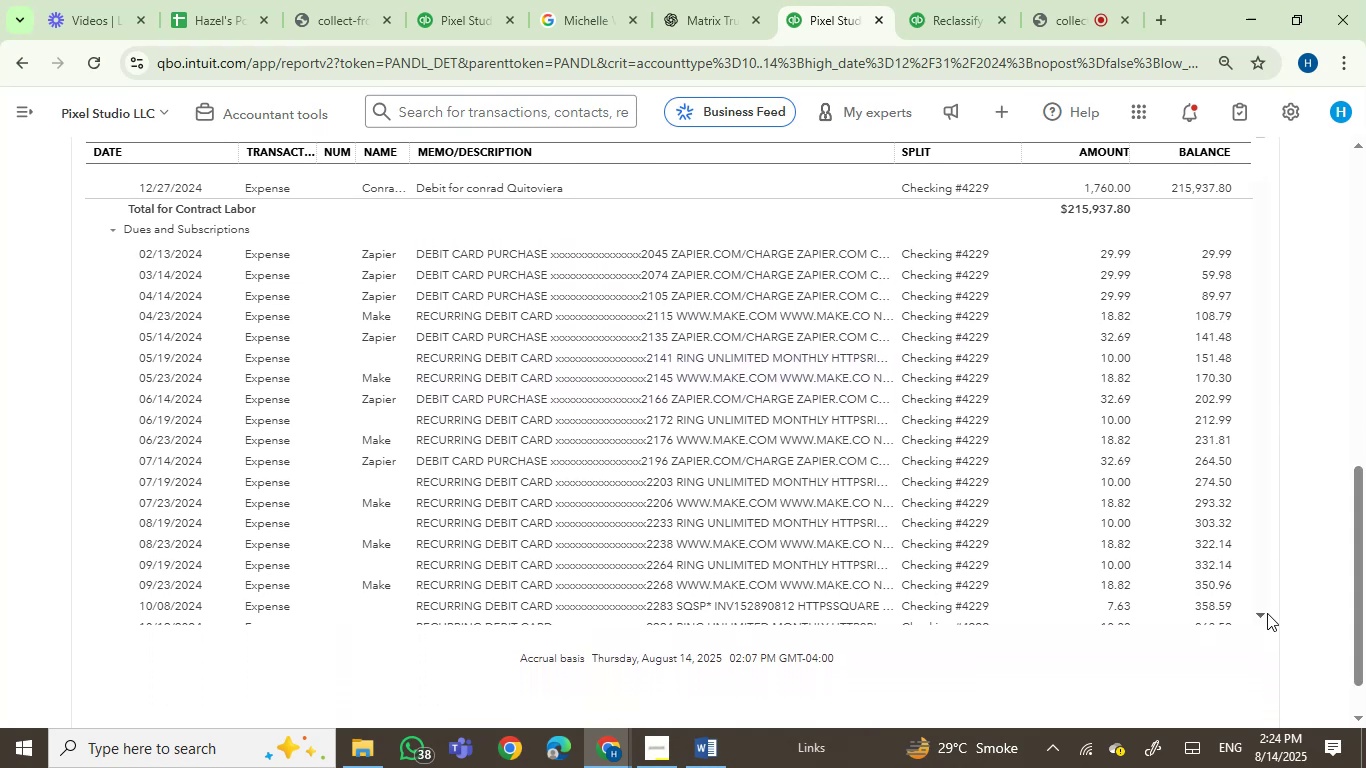 
double_click([1267, 613])
 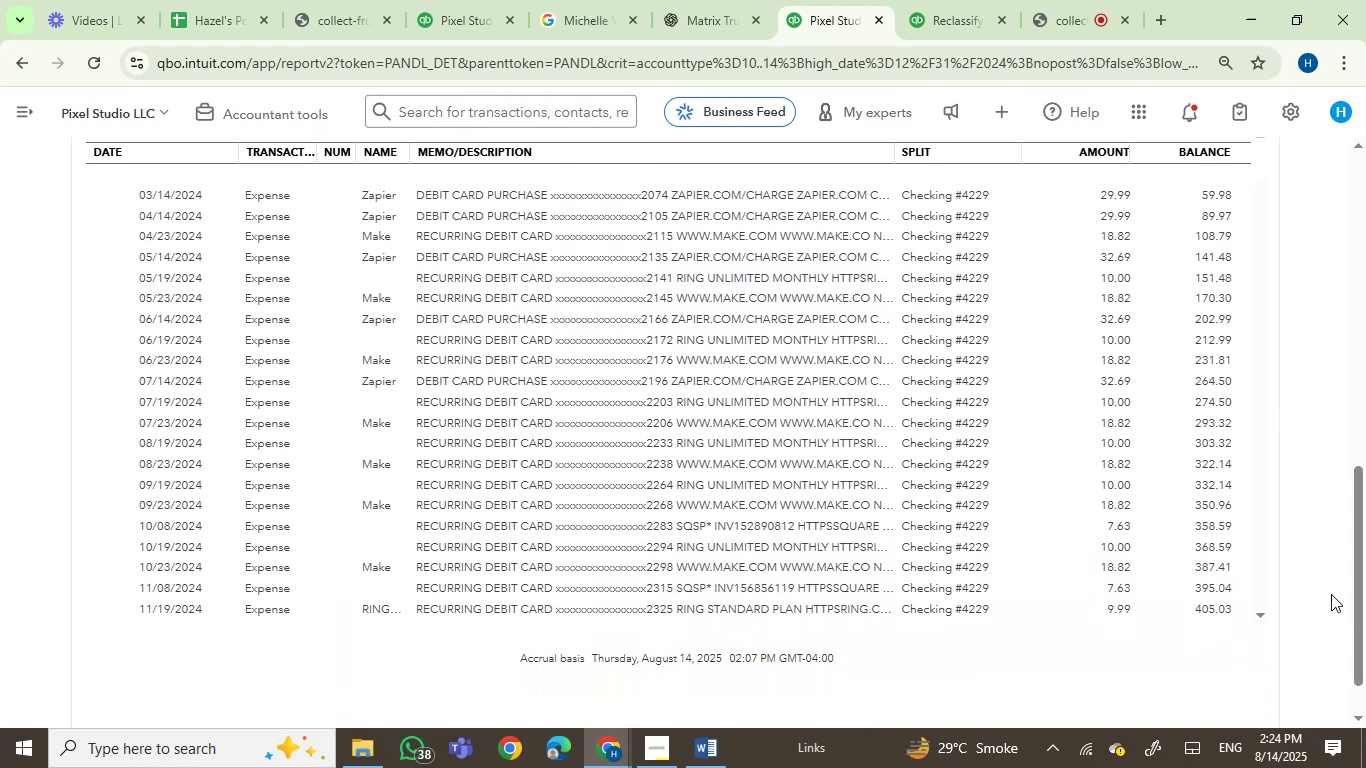 
left_click_drag(start_coordinate=[1359, 572], to_coordinate=[1358, 543])
 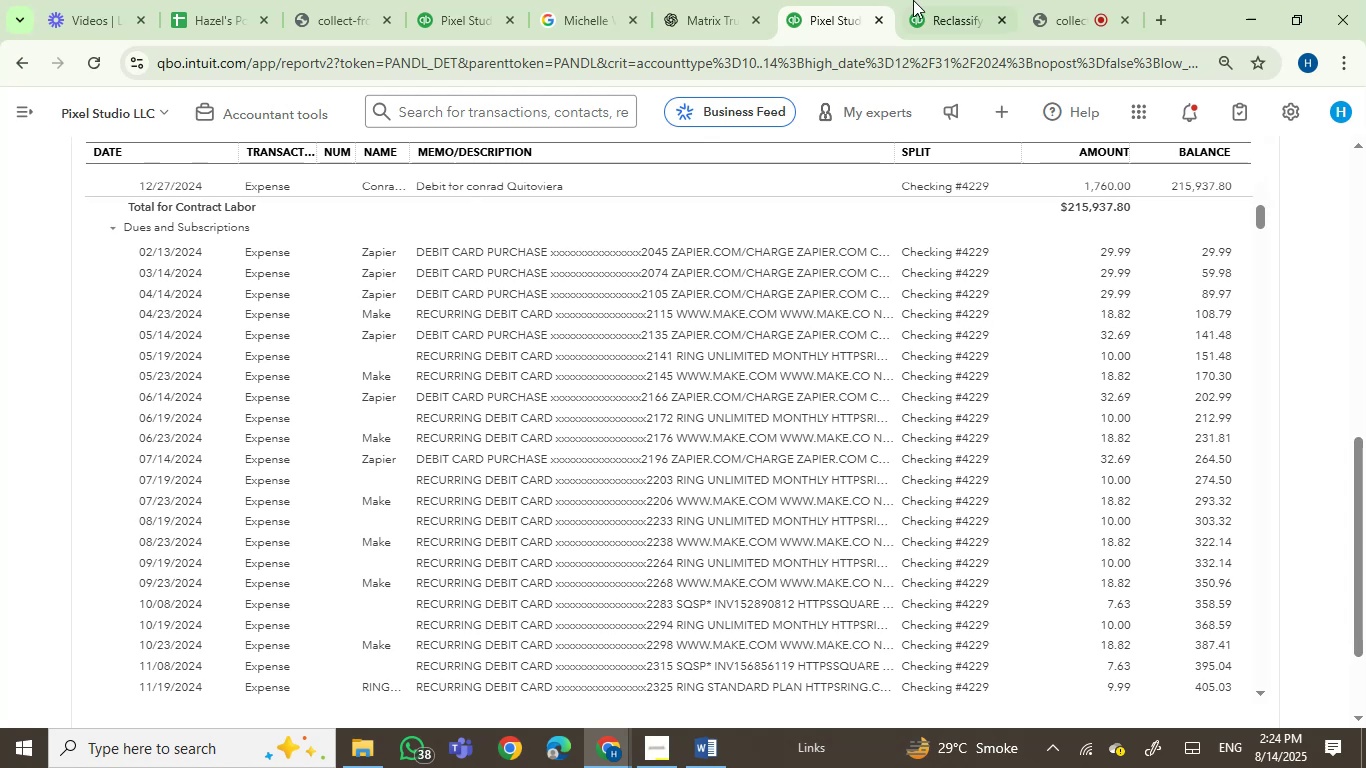 
left_click([928, 0])
 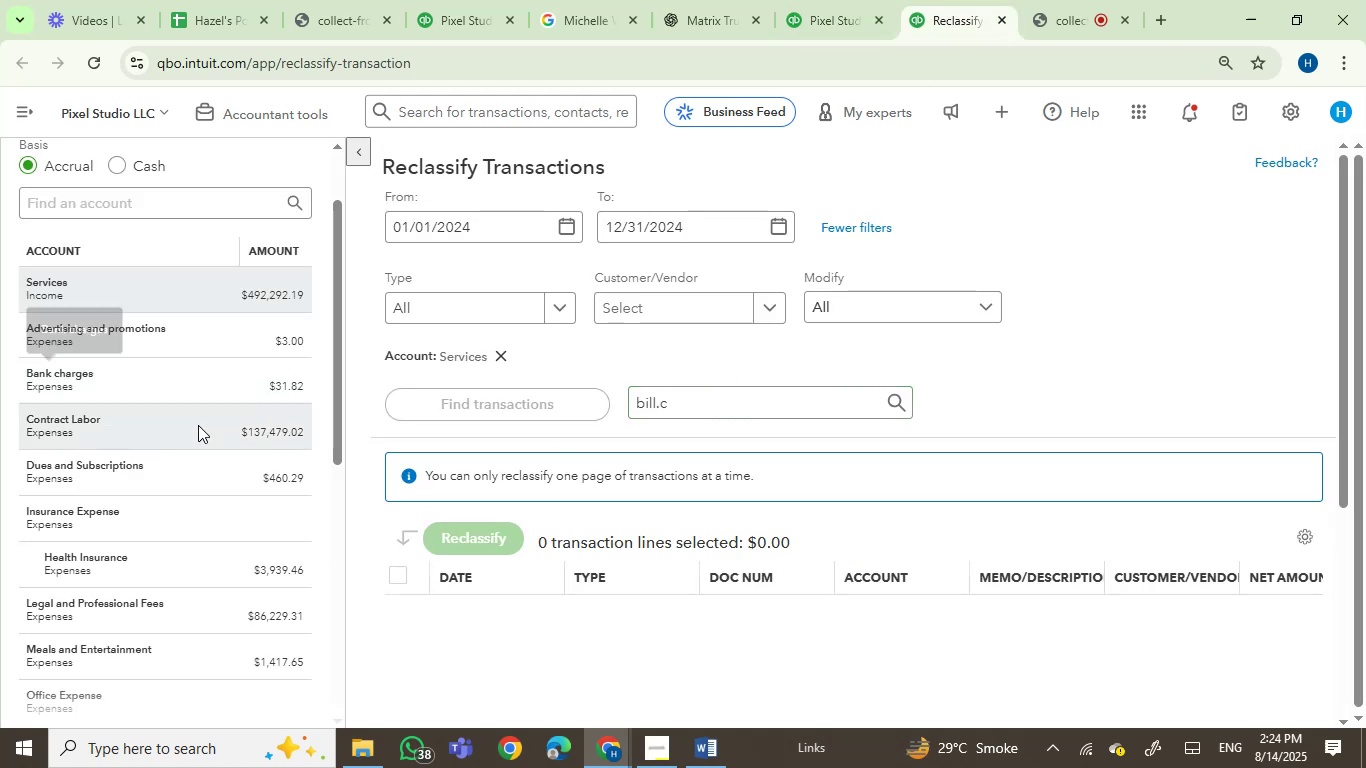 
left_click([209, 471])
 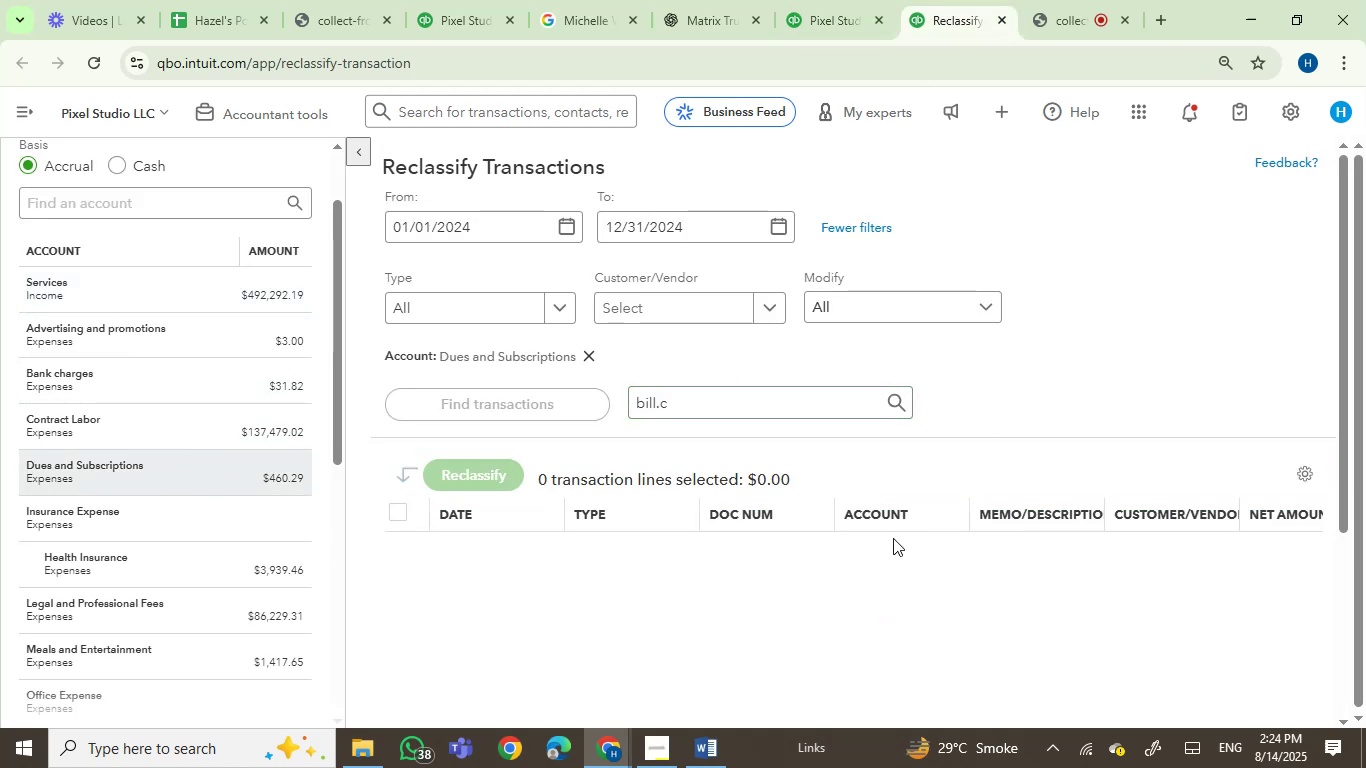 
left_click_drag(start_coordinate=[676, 397], to_coordinate=[582, 395])
 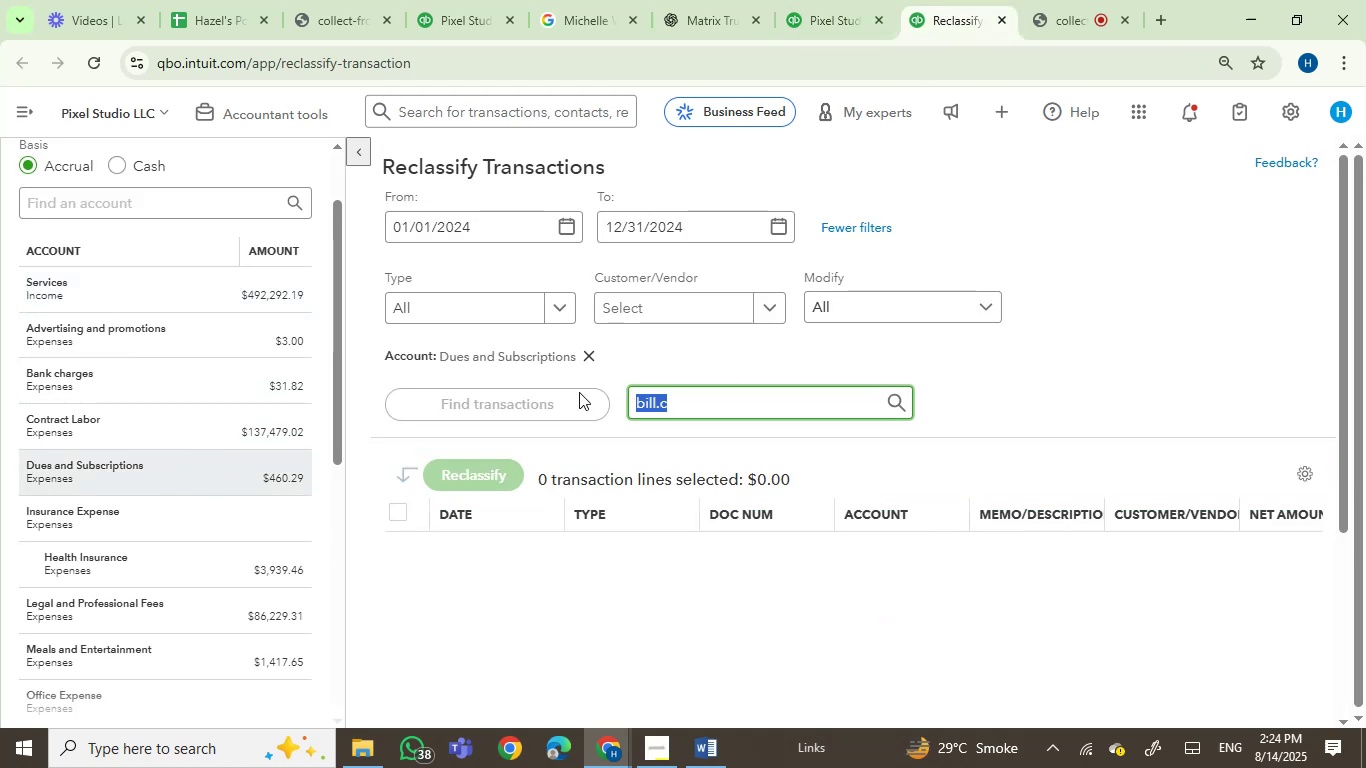 
key(Backspace)
 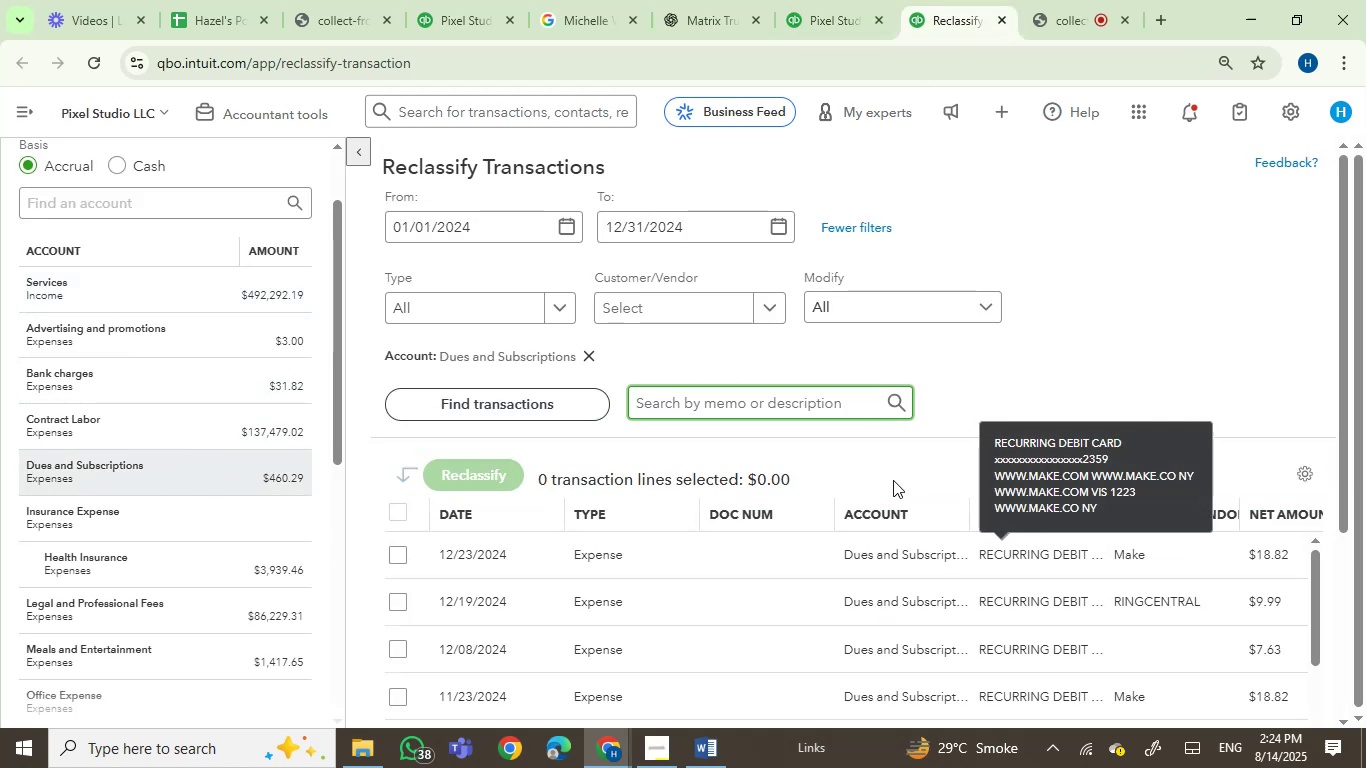 
left_click([1016, 505])
 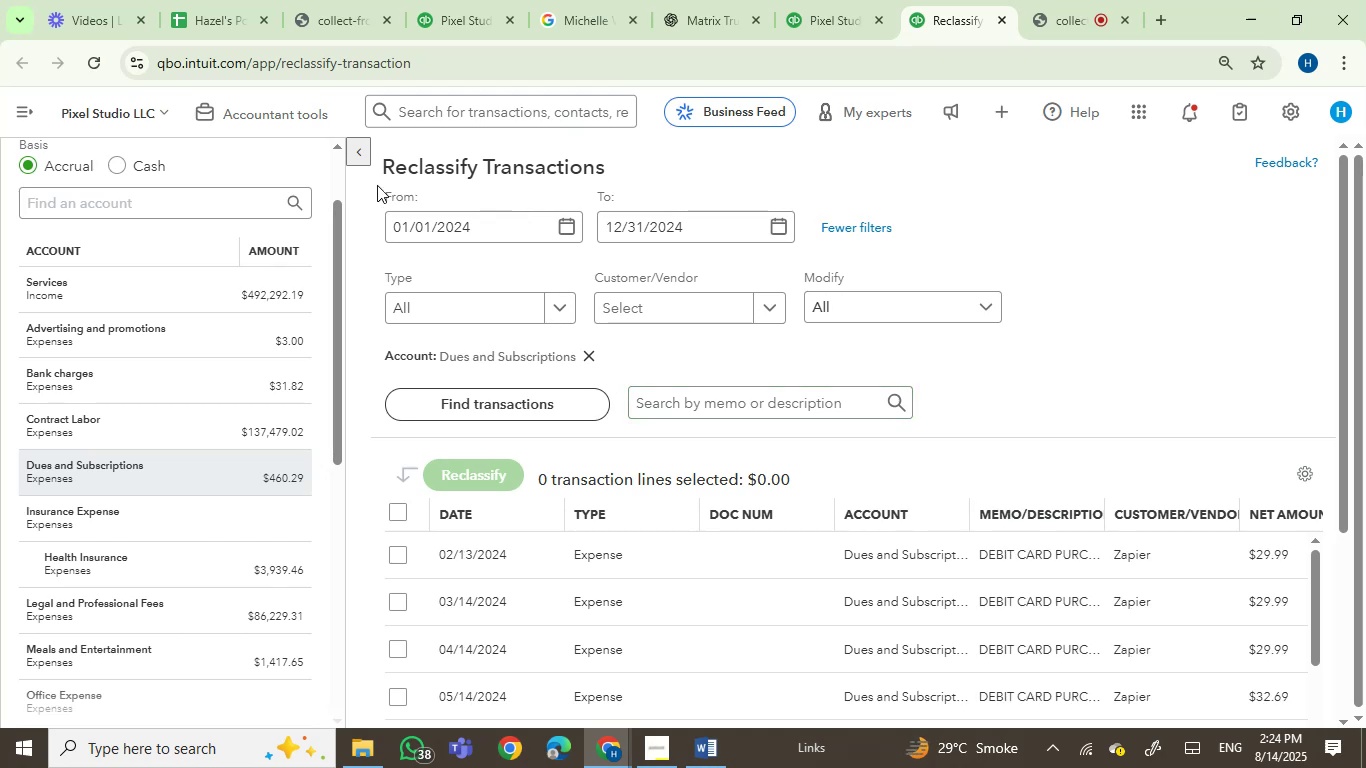 
left_click([356, 151])
 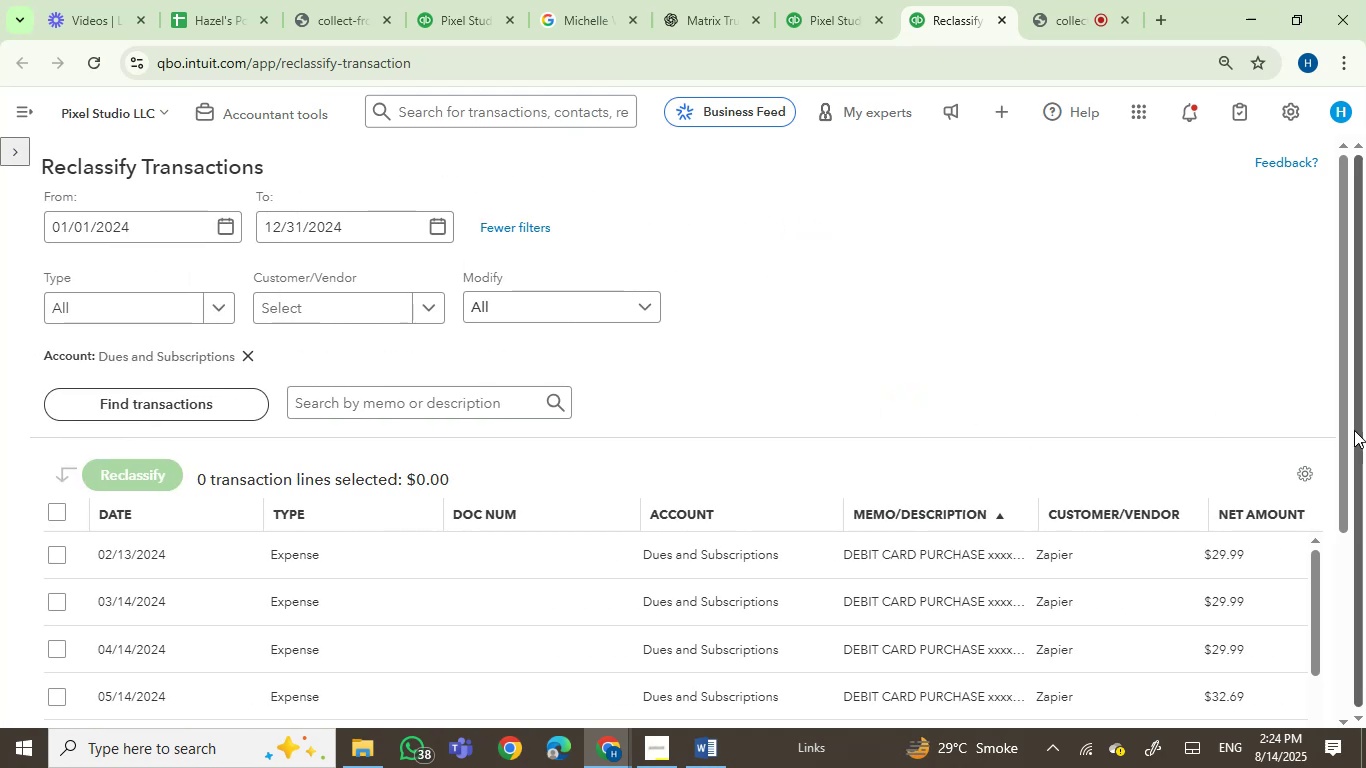 
left_click_drag(start_coordinate=[1341, 435], to_coordinate=[1351, 541])
 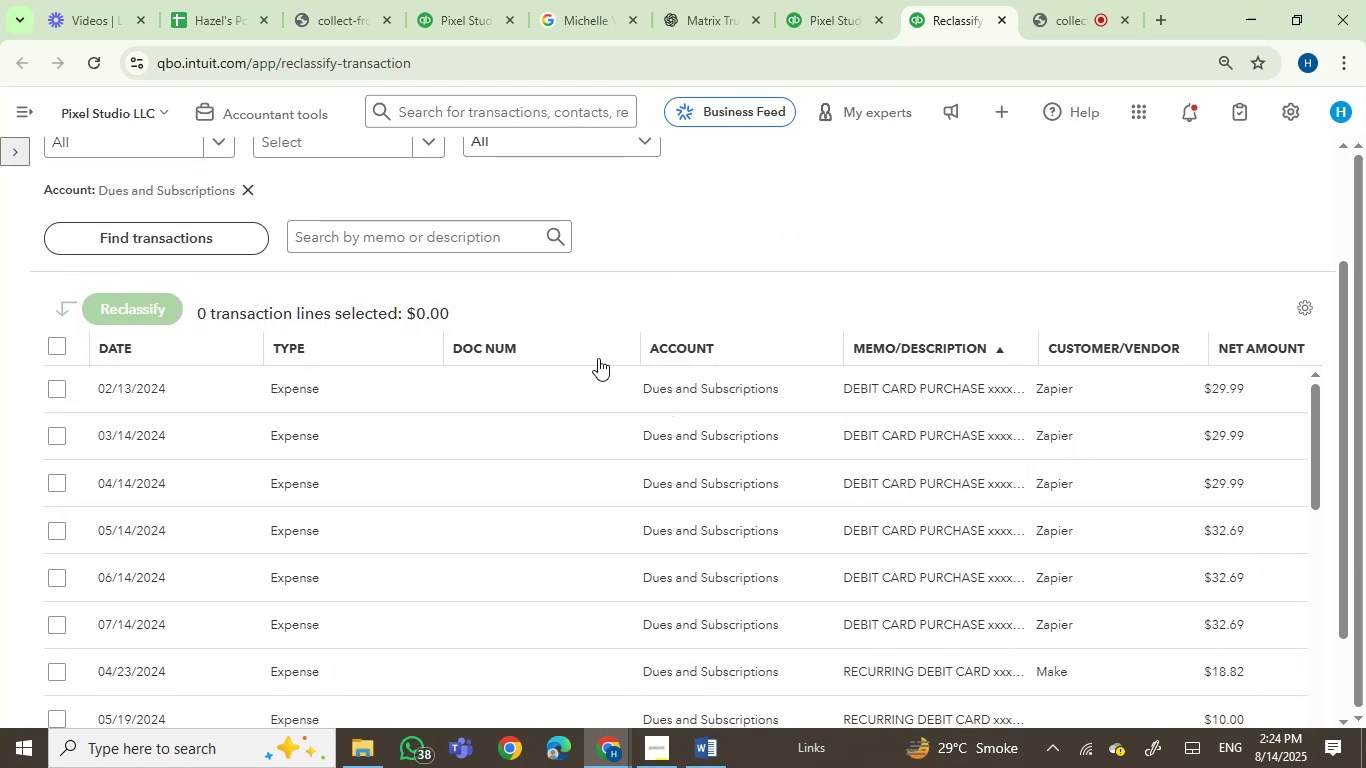 
left_click_drag(start_coordinate=[636, 351], to_coordinate=[544, 344])
 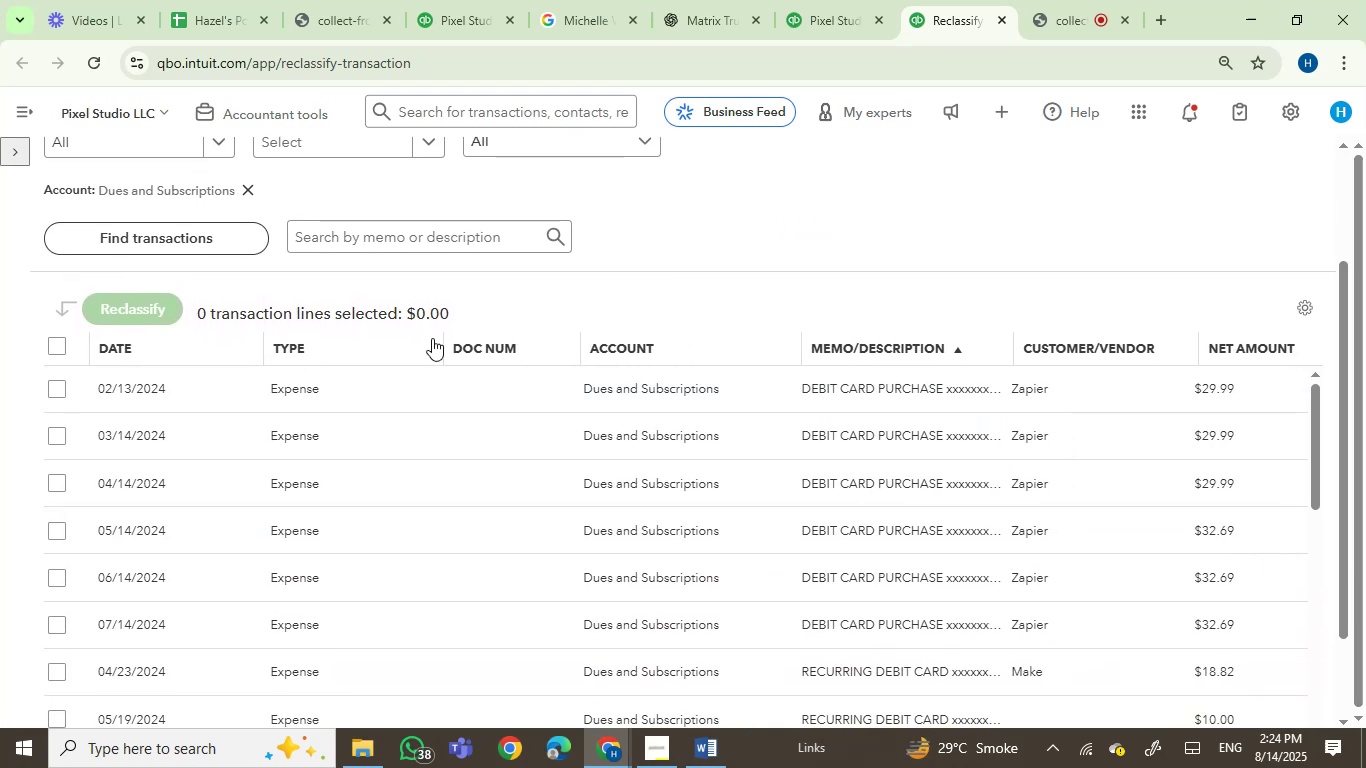 
left_click_drag(start_coordinate=[434, 339], to_coordinate=[425, 340])
 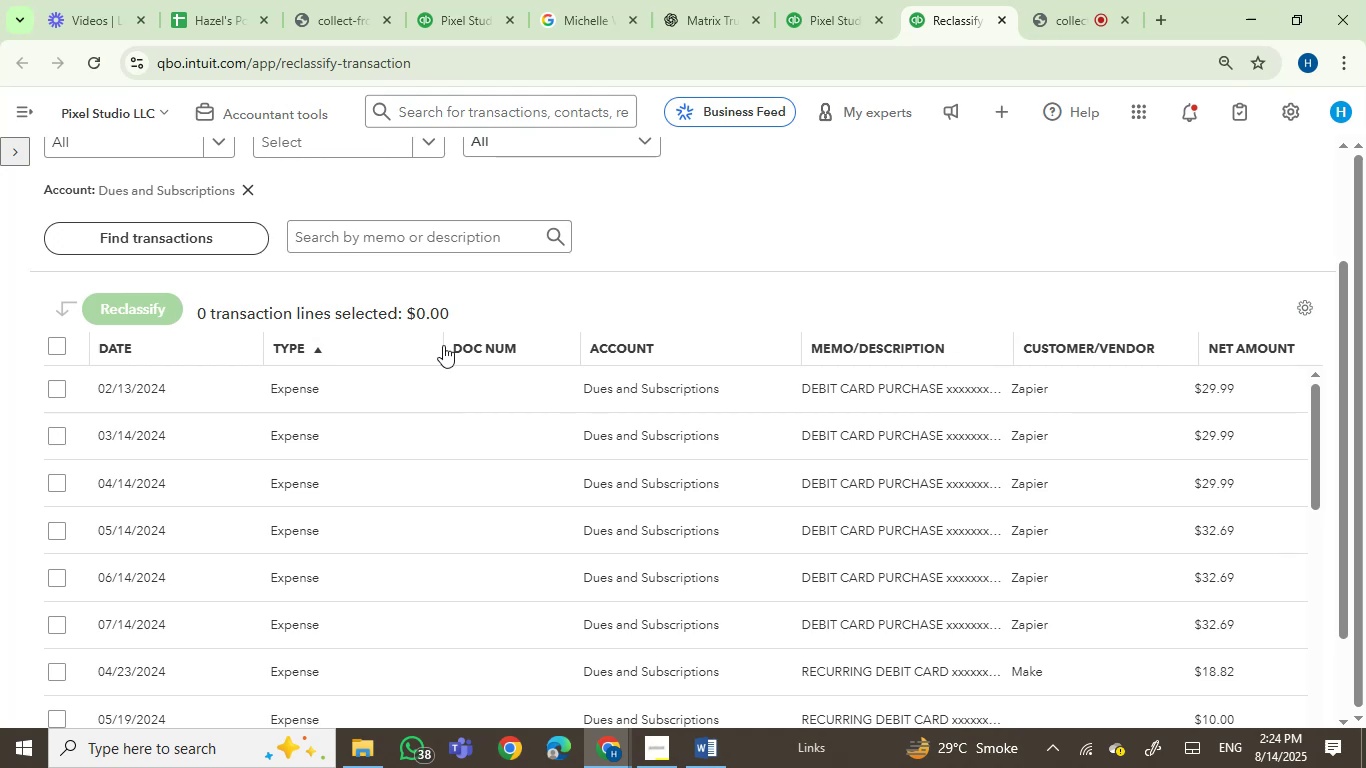 
left_click([443, 345])
 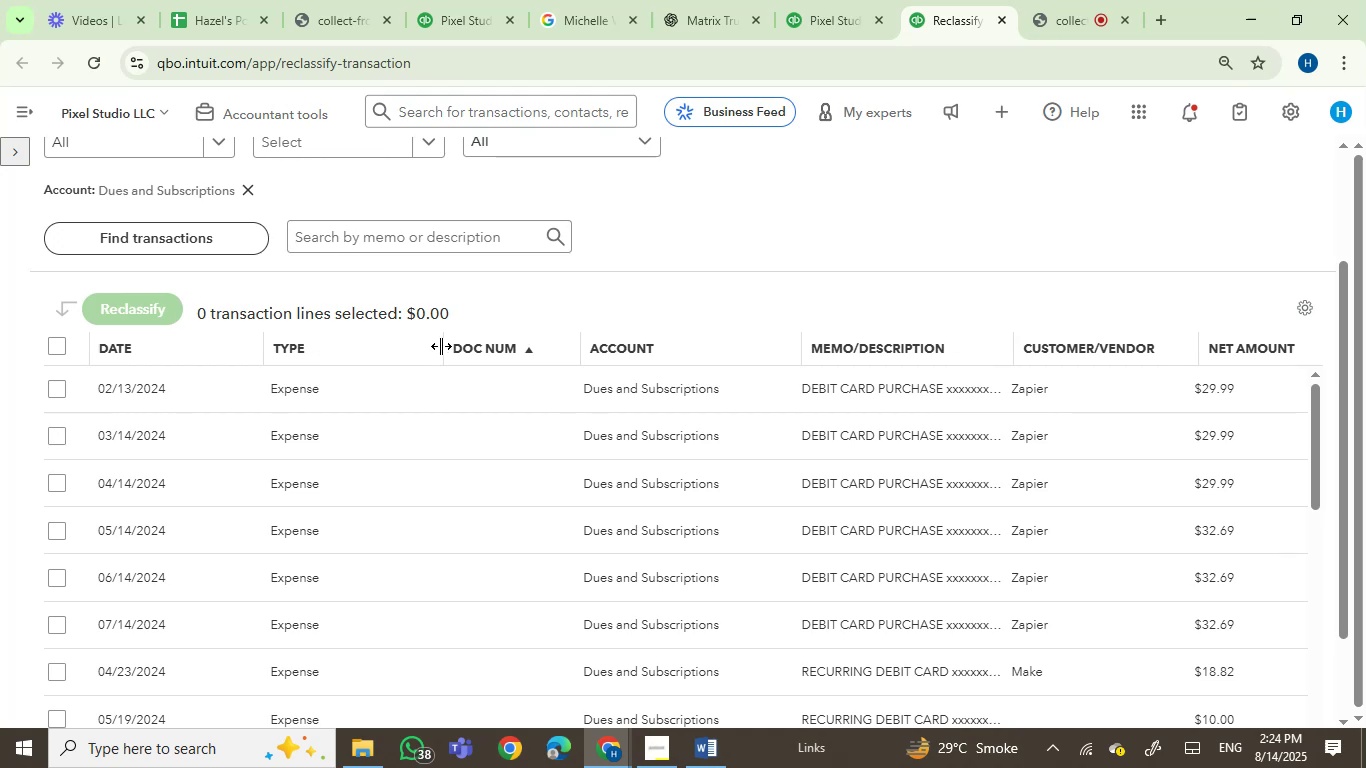 
left_click_drag(start_coordinate=[441, 346], to_coordinate=[344, 342])
 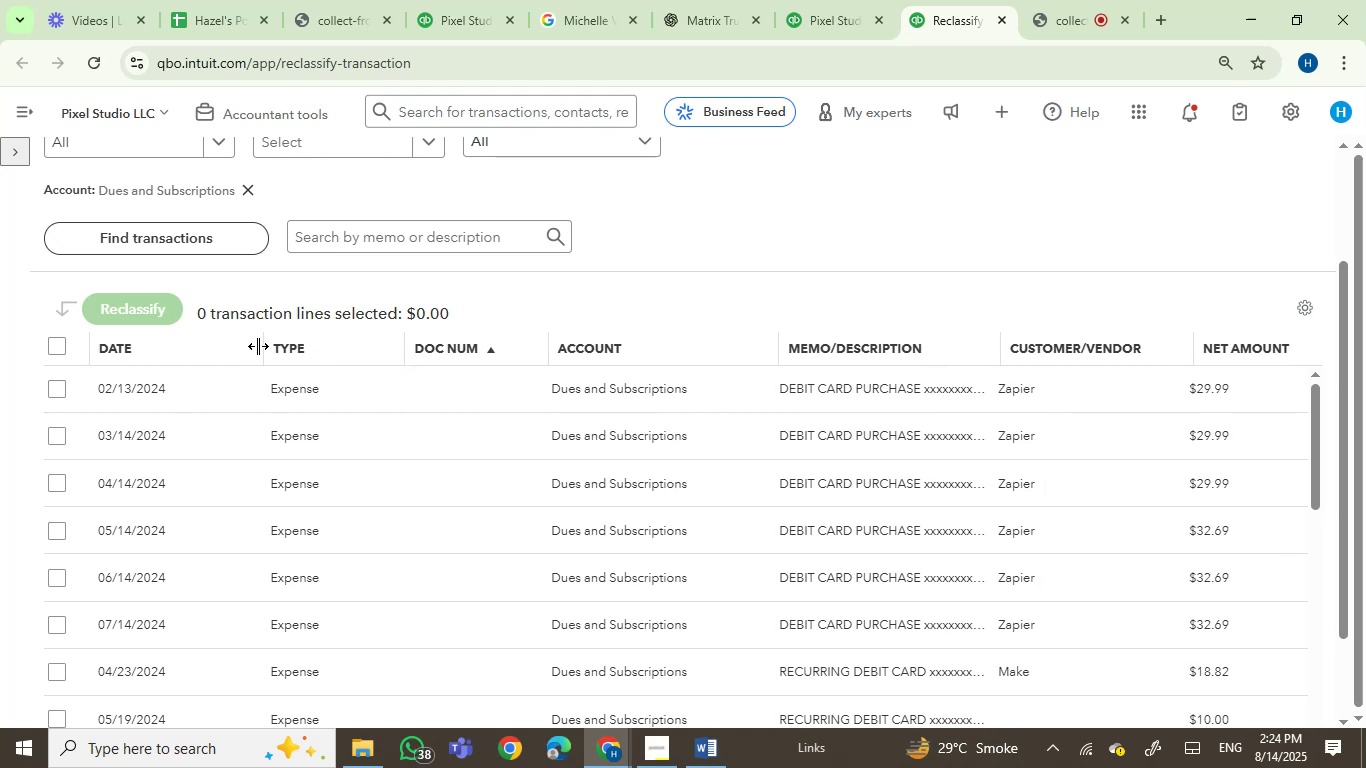 
left_click_drag(start_coordinate=[259, 346], to_coordinate=[204, 344])
 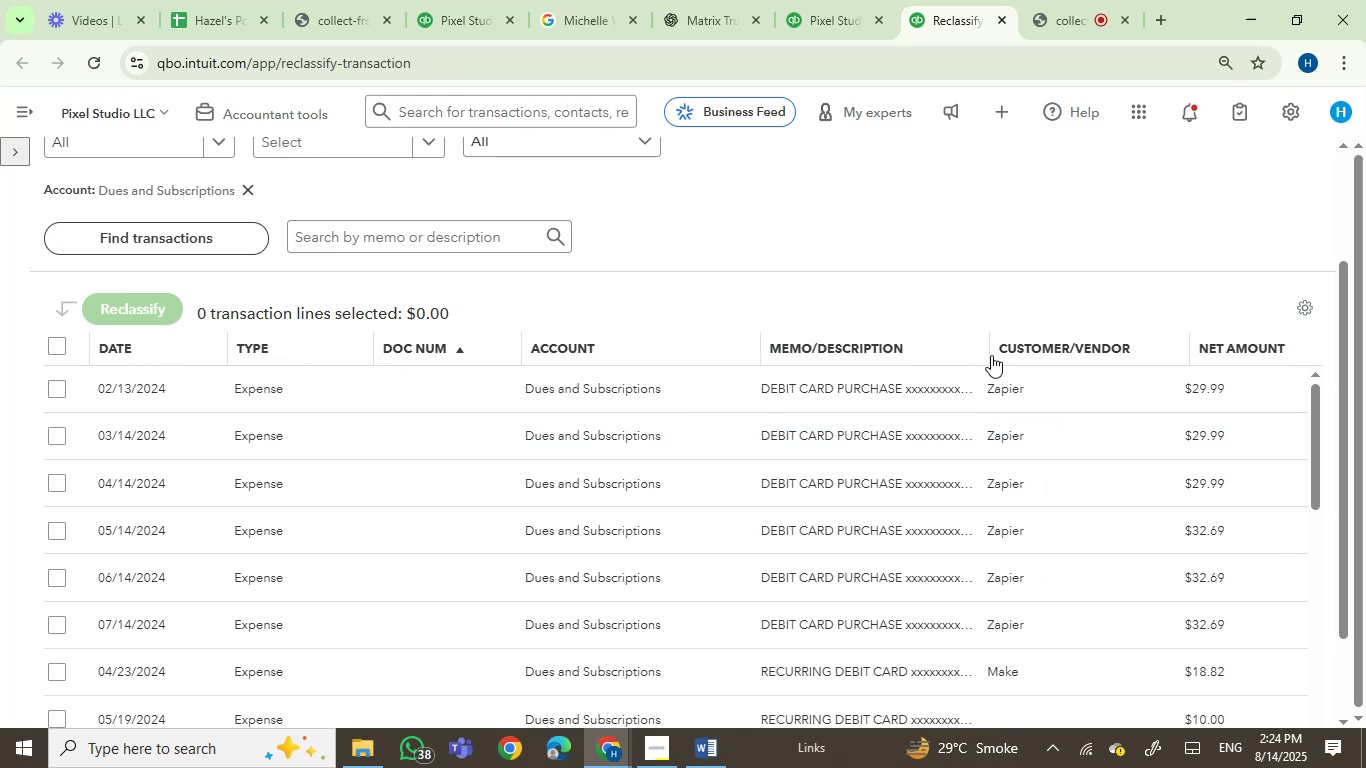 
left_click_drag(start_coordinate=[987, 350], to_coordinate=[1133, 352])
 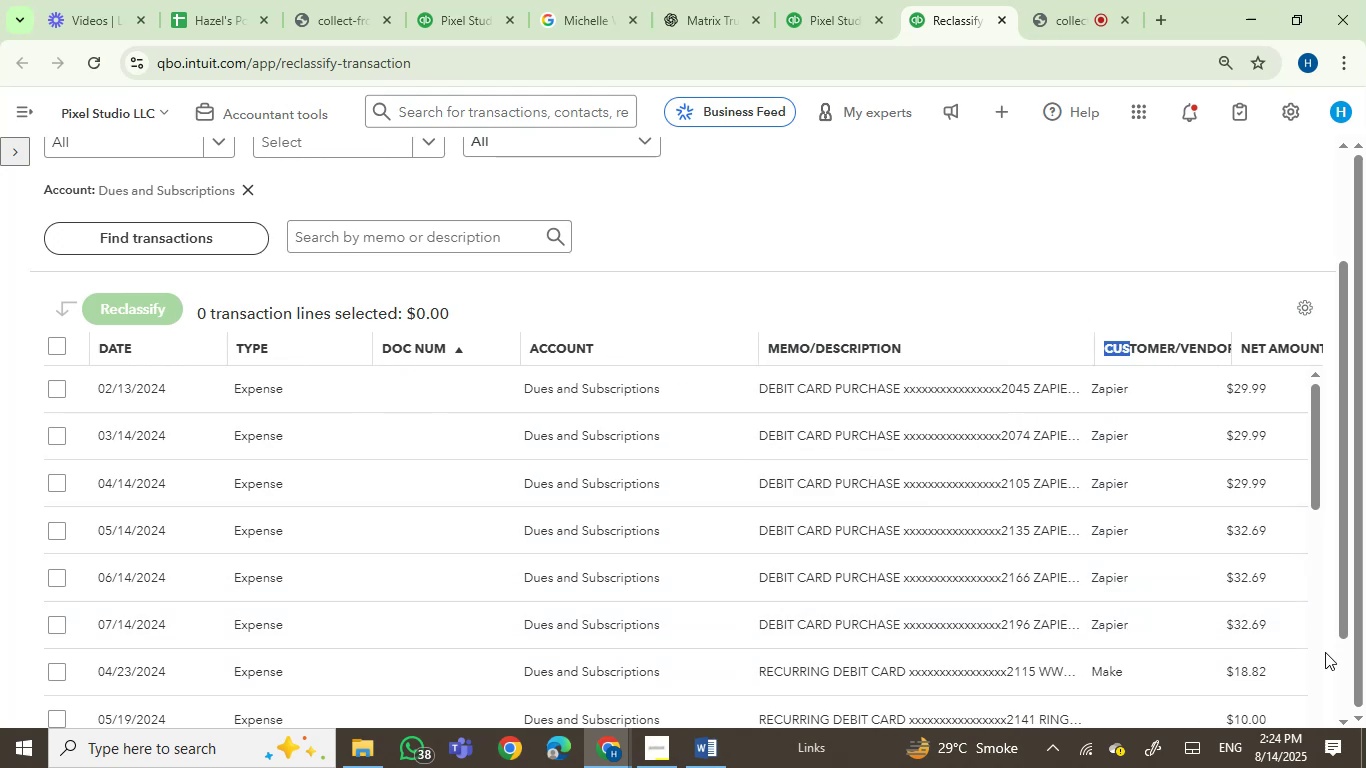 
left_click_drag(start_coordinate=[1343, 612], to_coordinate=[1347, 676])
 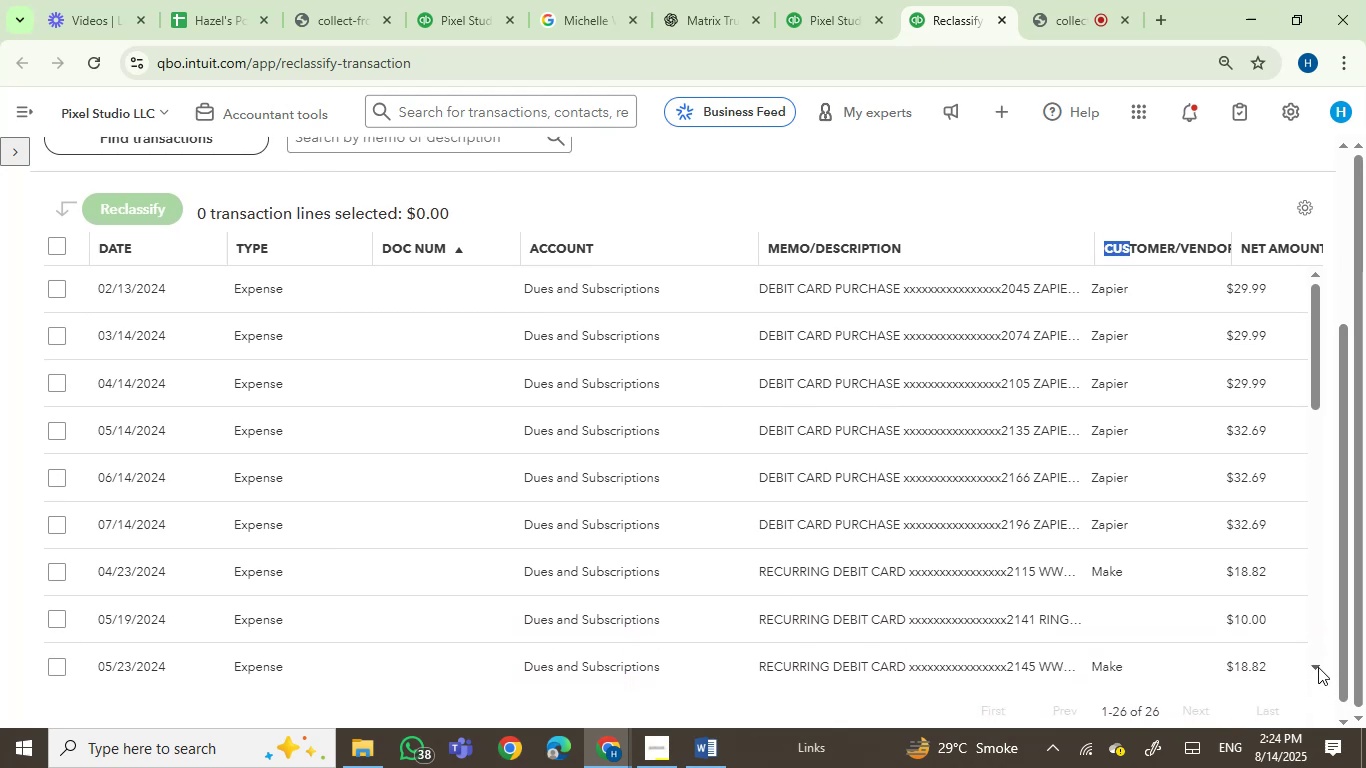 
double_click([1318, 667])
 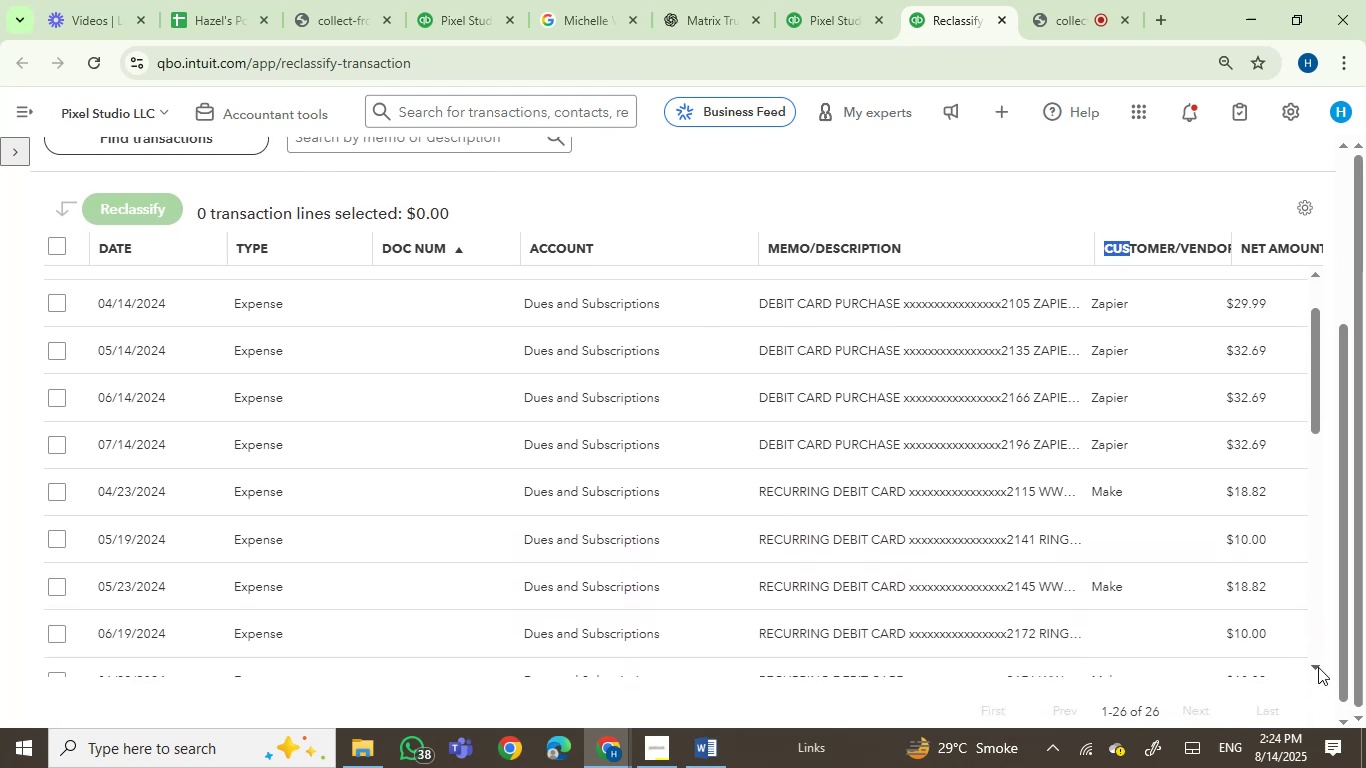 
triple_click([1318, 667])
 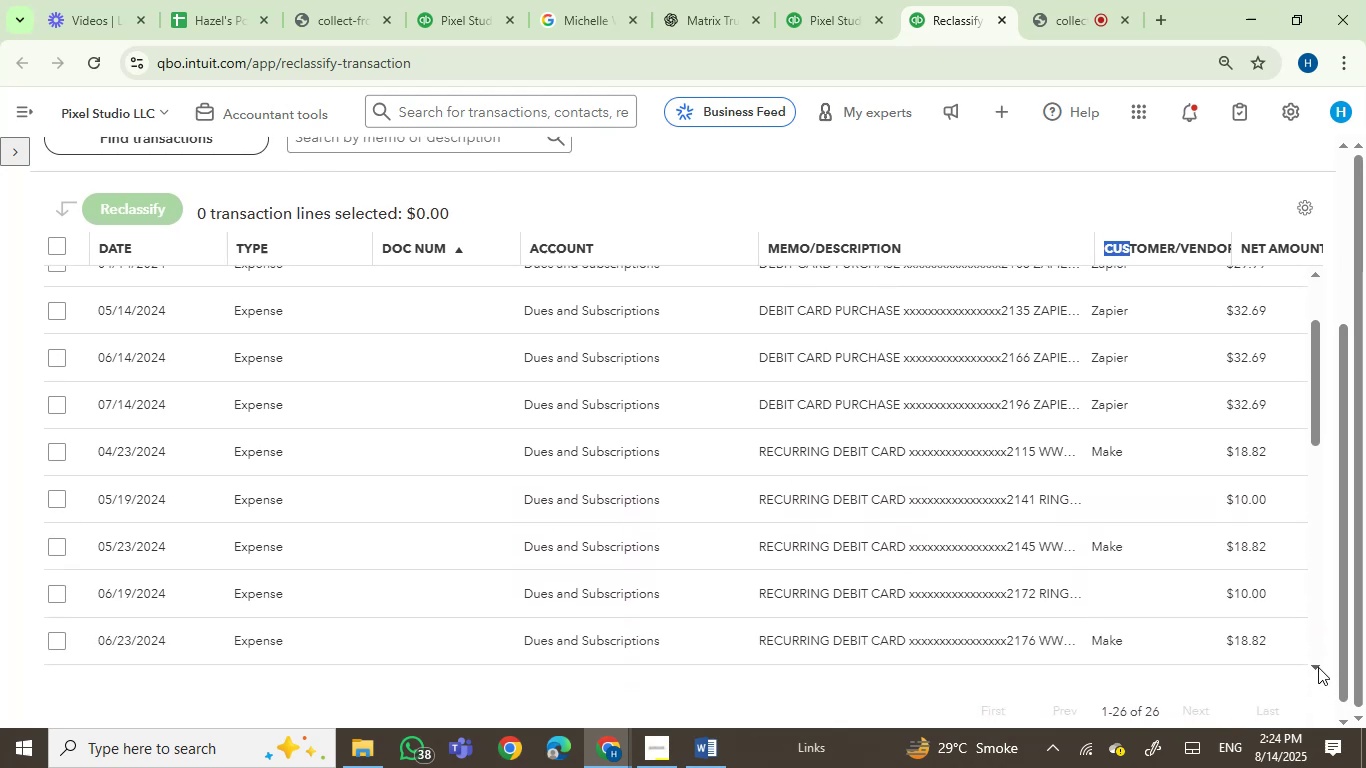 
triple_click([1318, 667])
 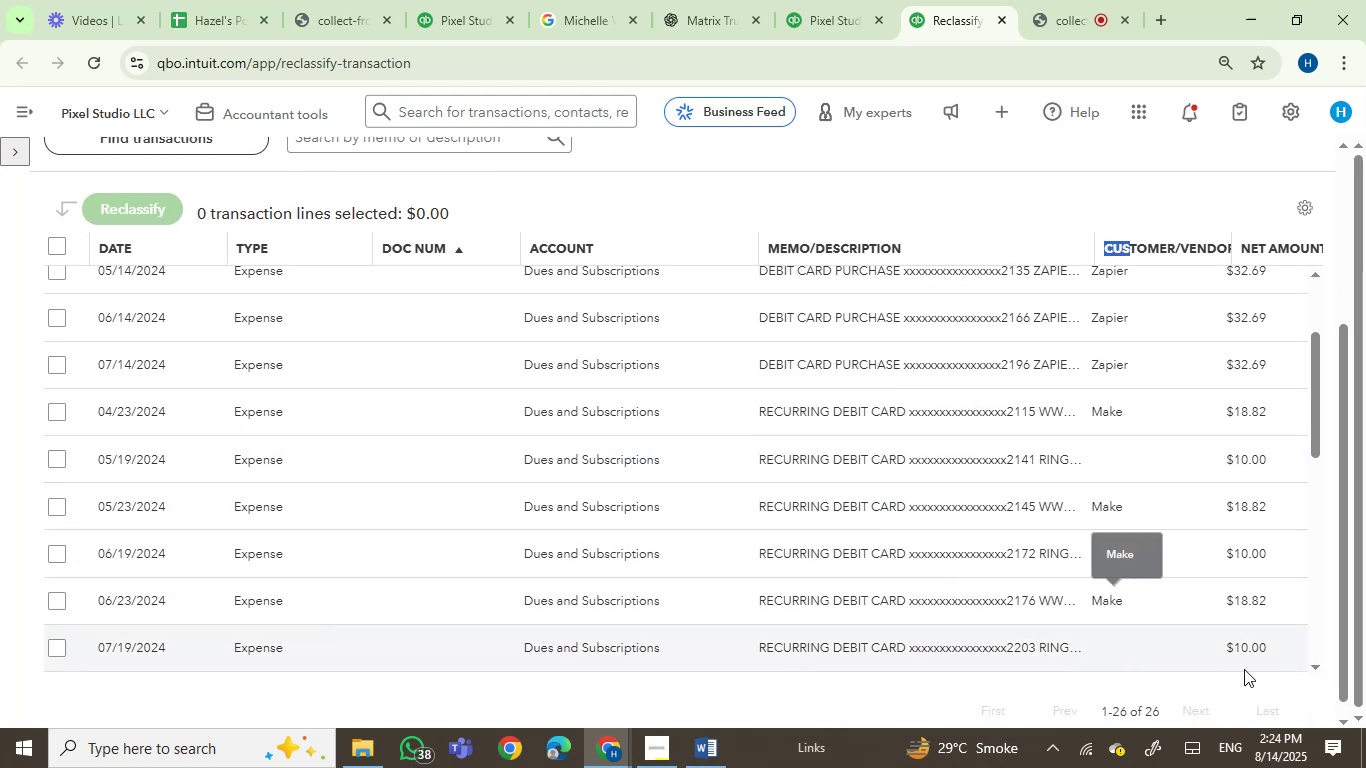 
wait(5.52)
 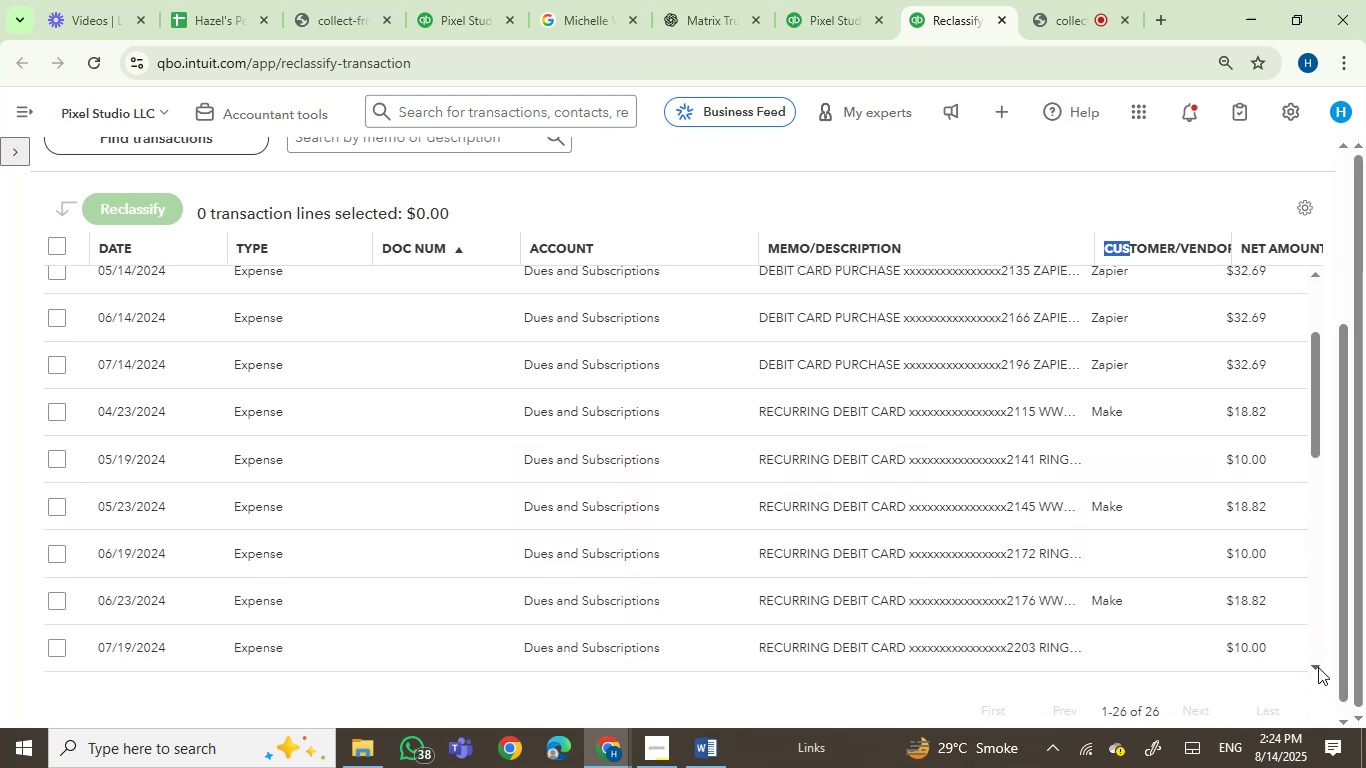 
double_click([1316, 669])
 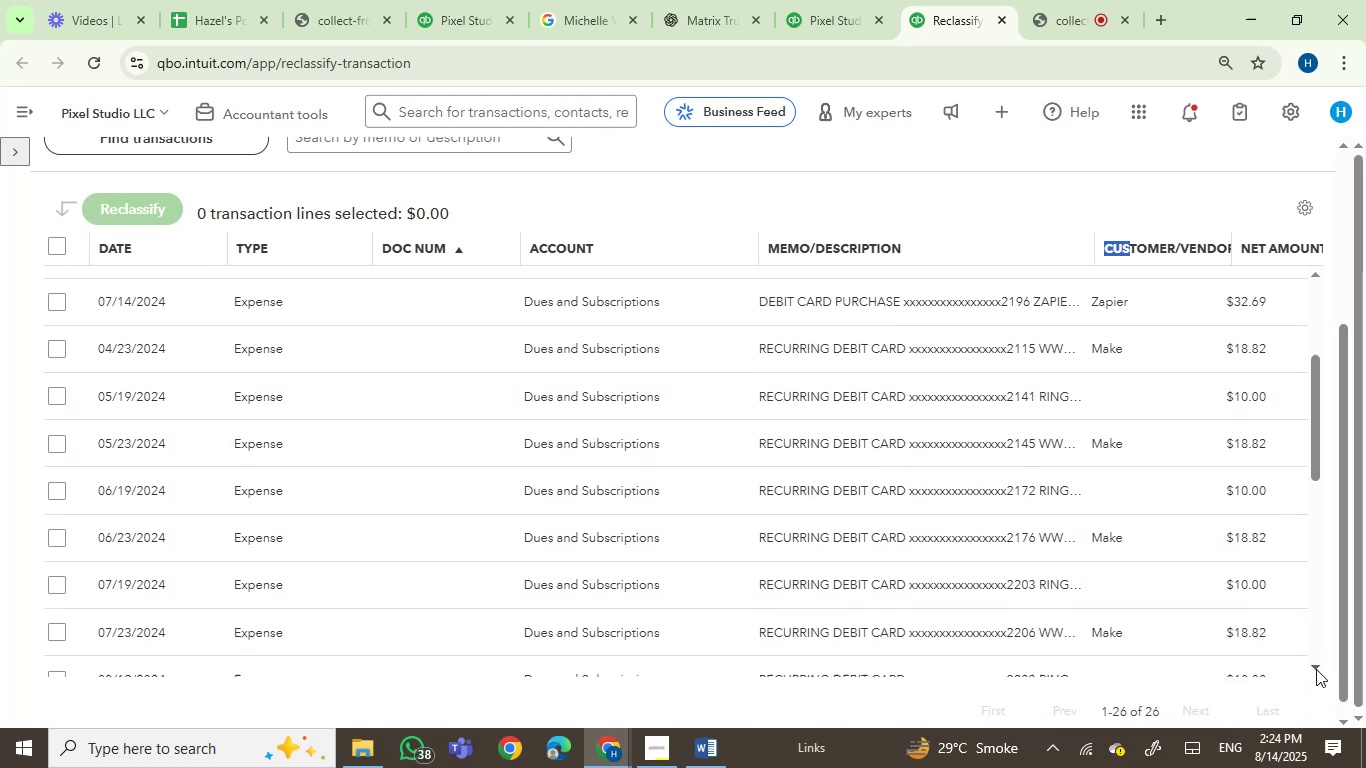 
triple_click([1316, 669])
 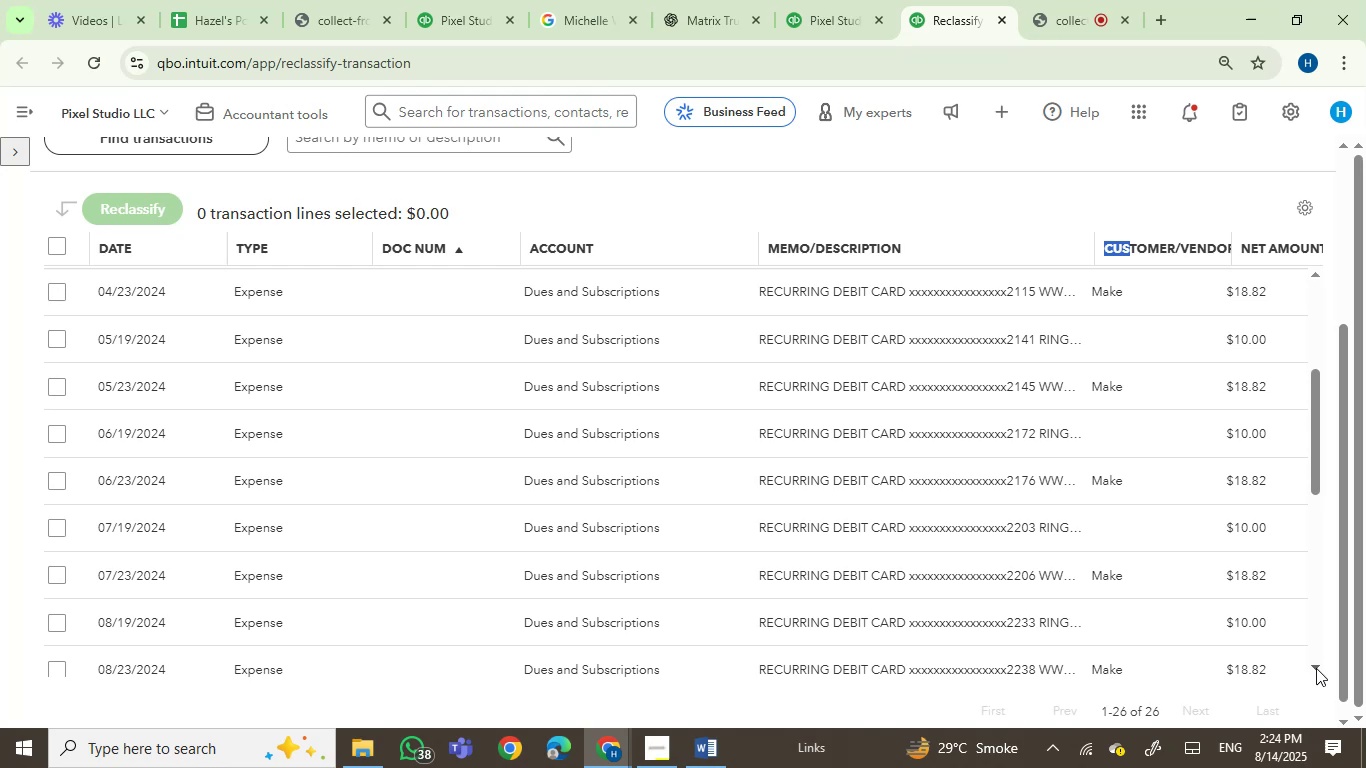 
wait(7.21)
 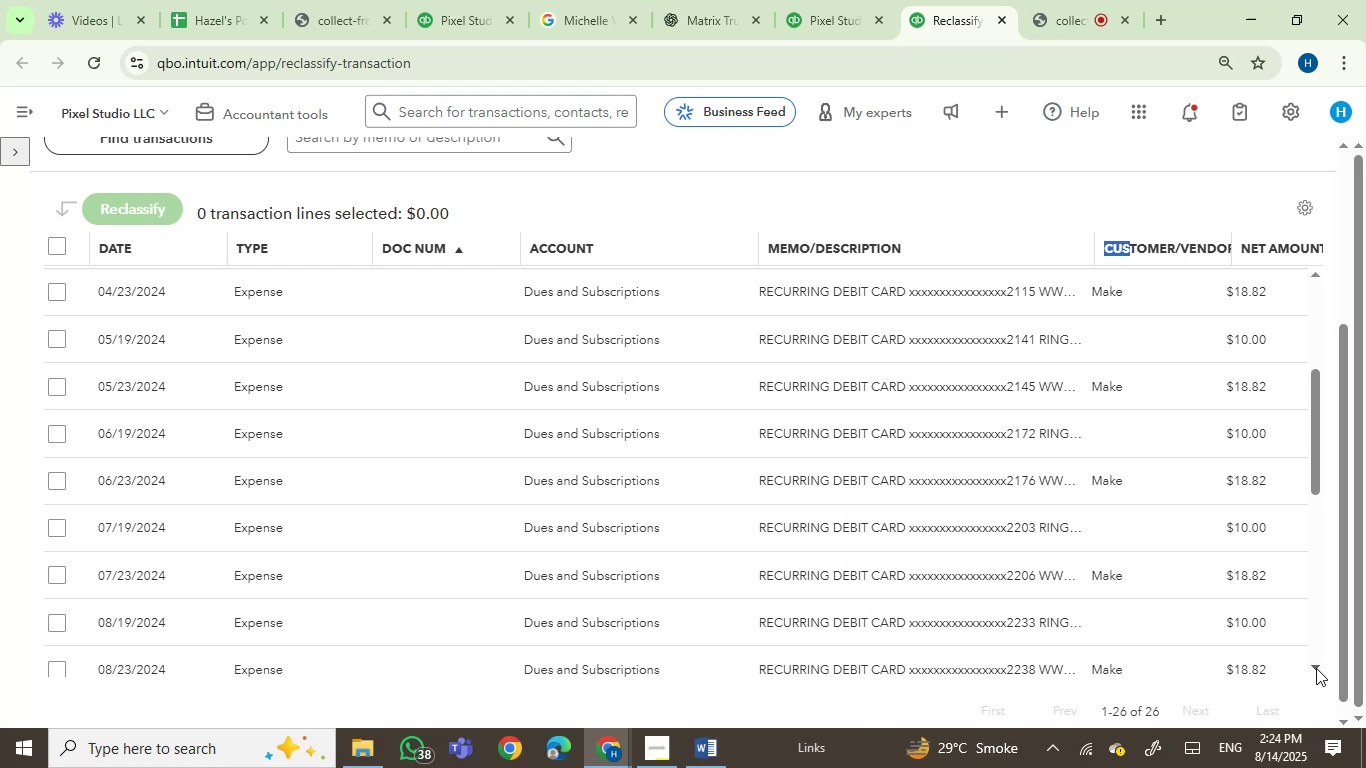 
double_click([1316, 668])
 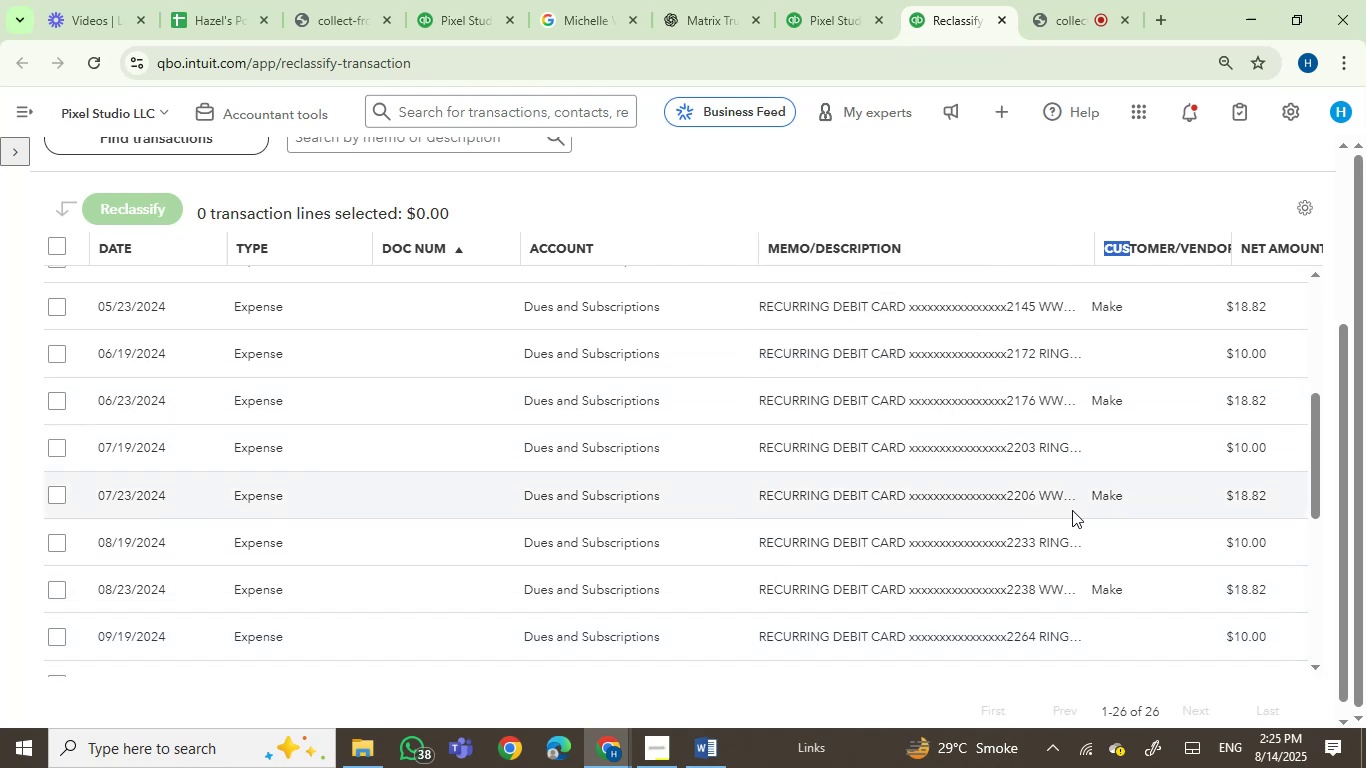 
wait(16.18)
 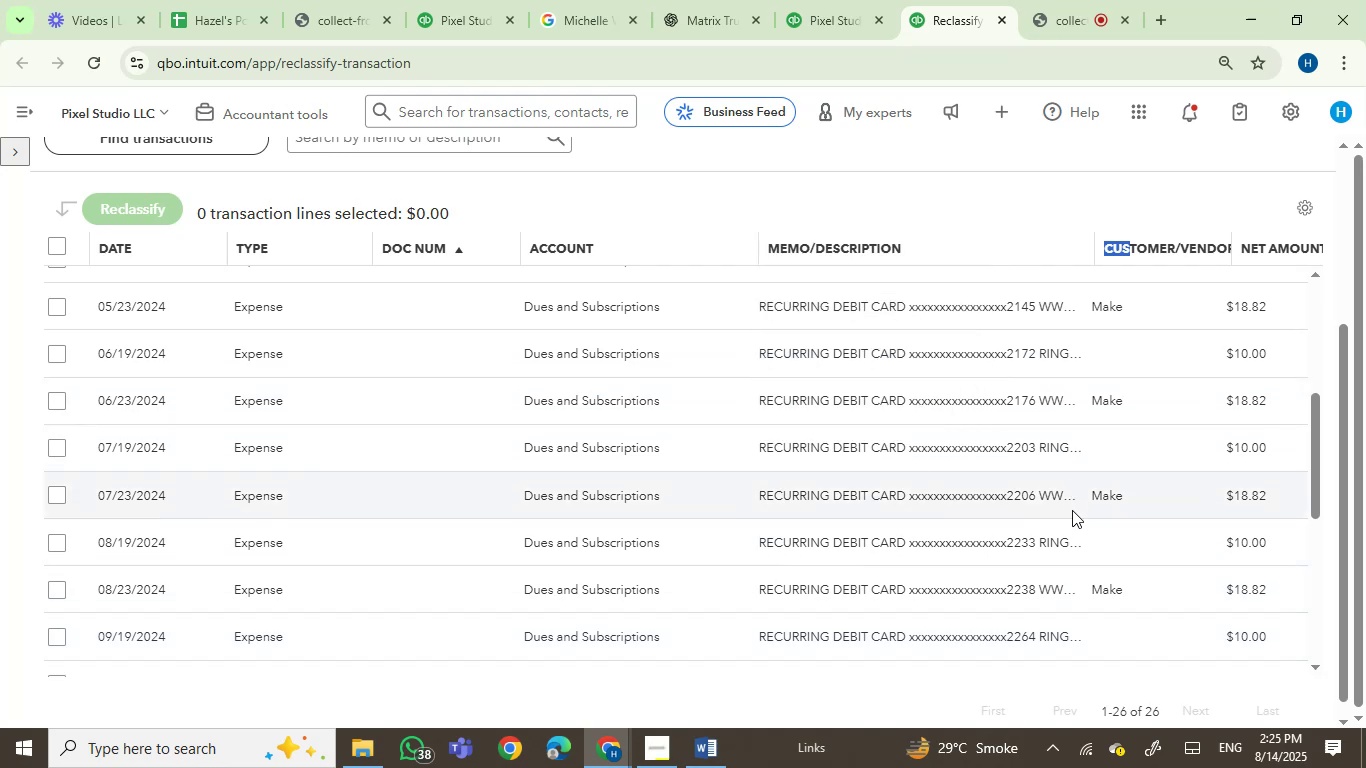 
left_click([1312, 667])
 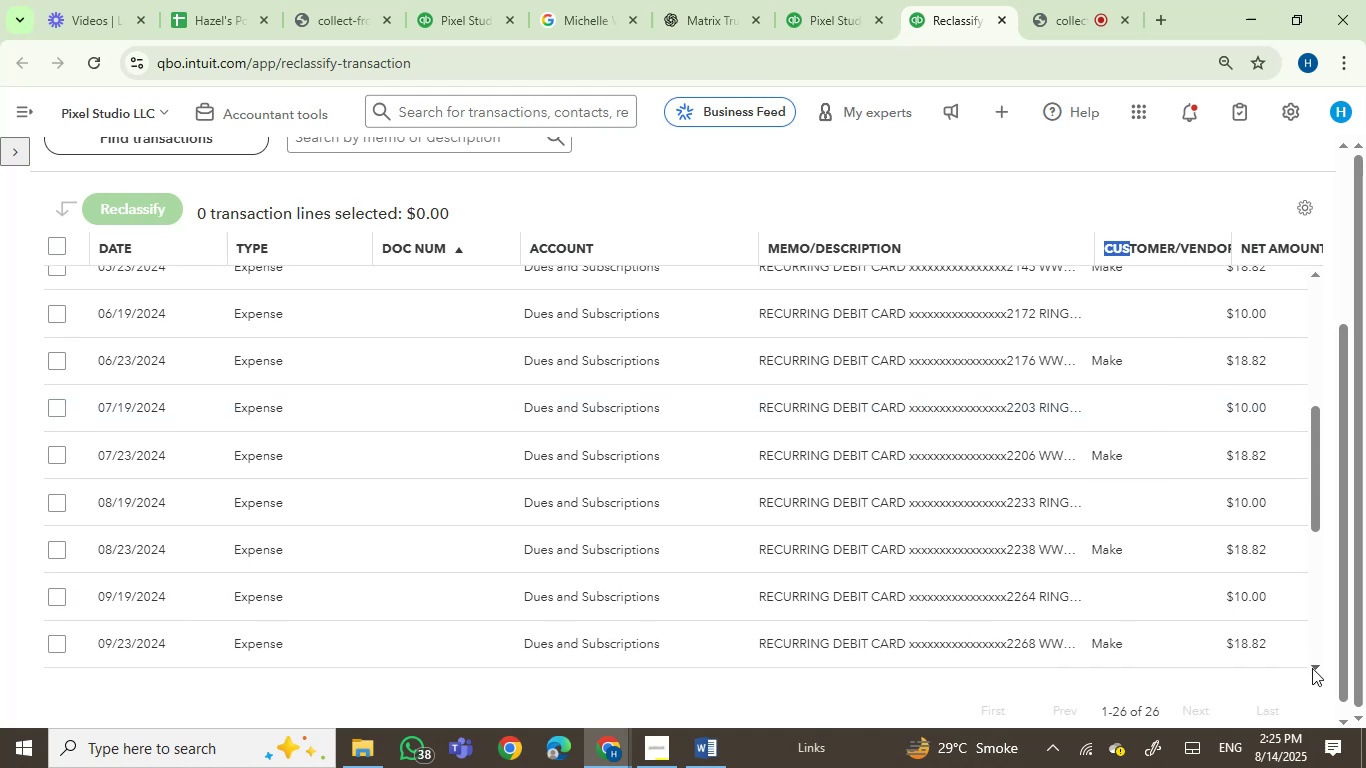 
double_click([1313, 668])
 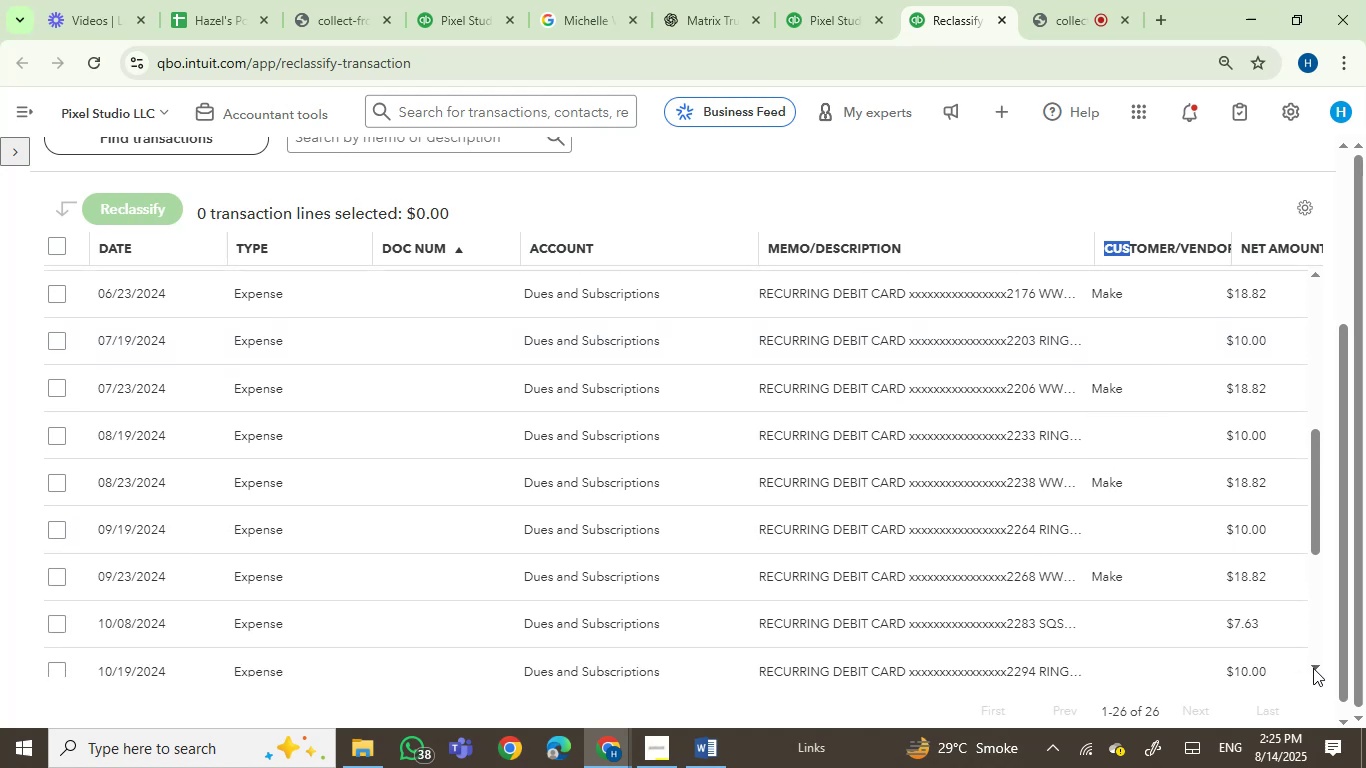 
triple_click([1313, 668])
 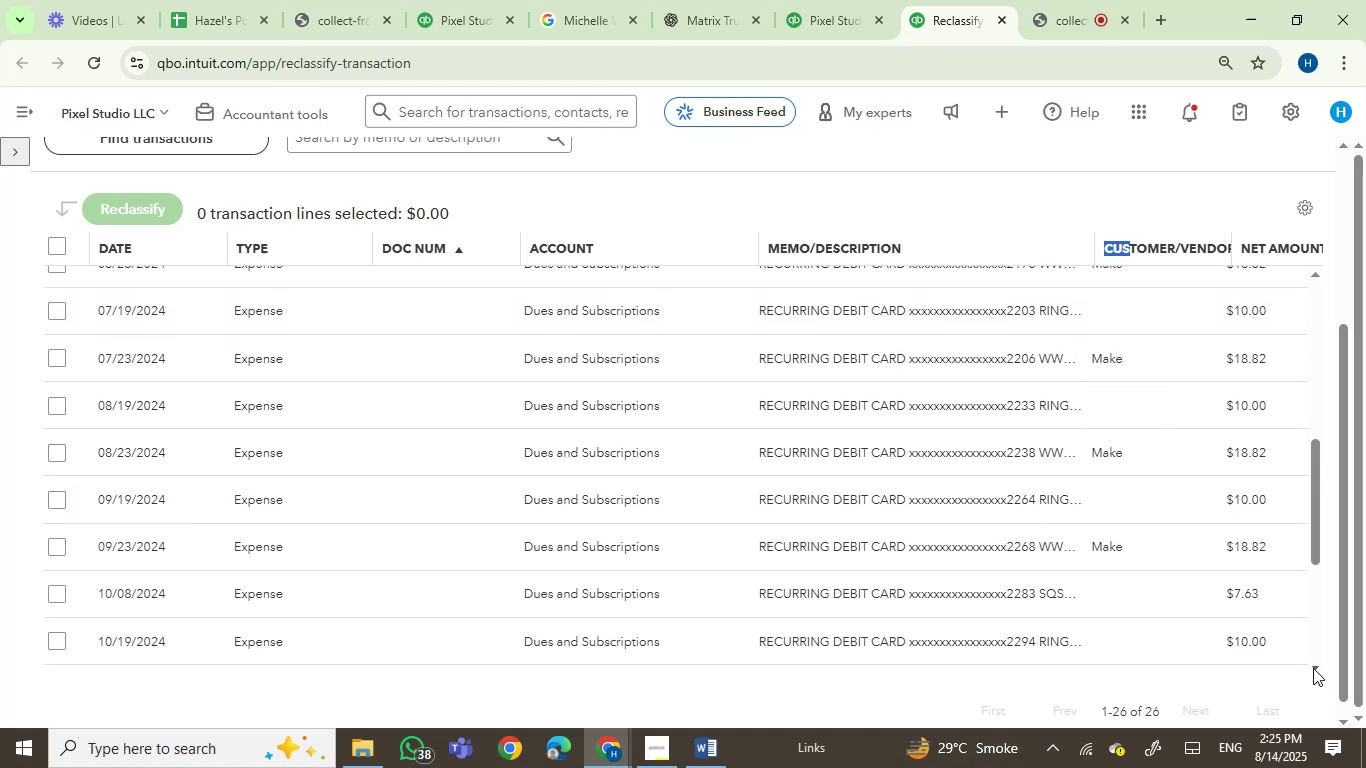 
triple_click([1313, 668])
 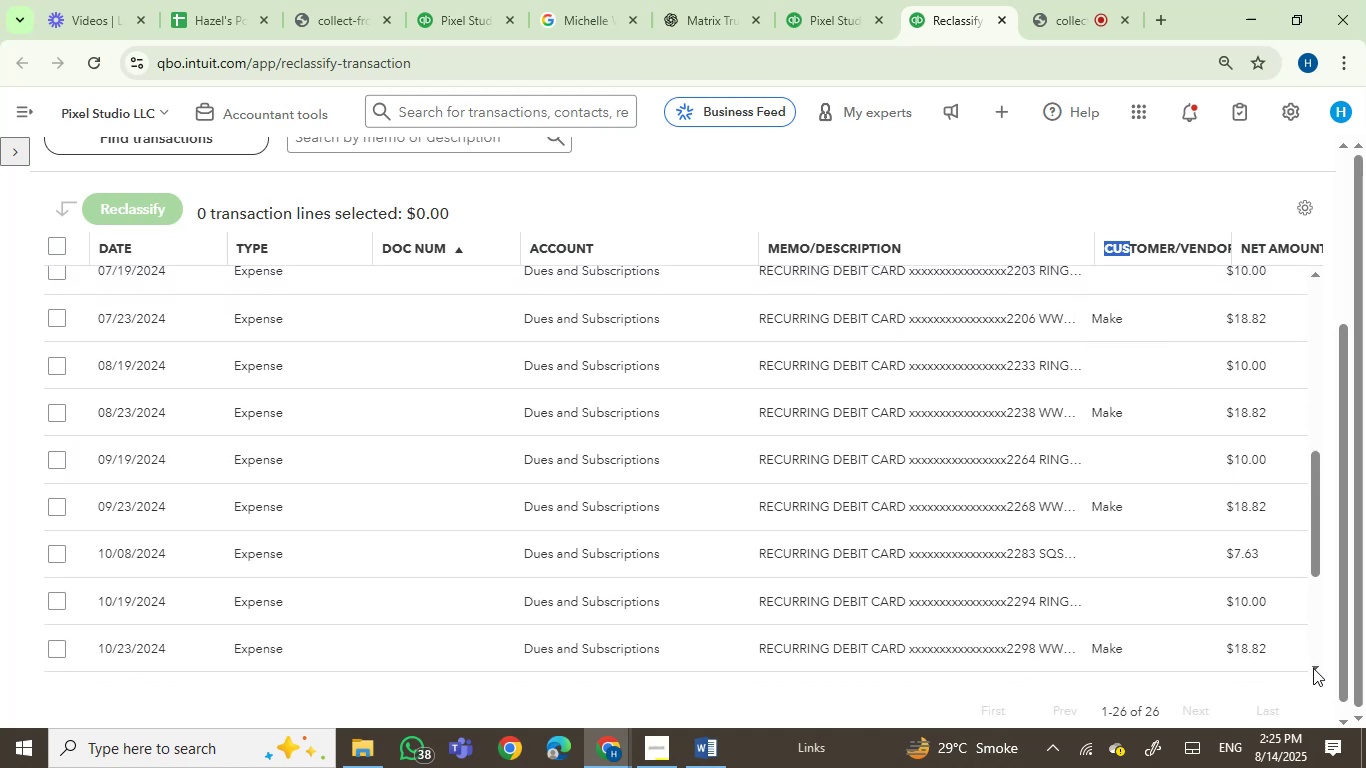 
triple_click([1313, 668])
 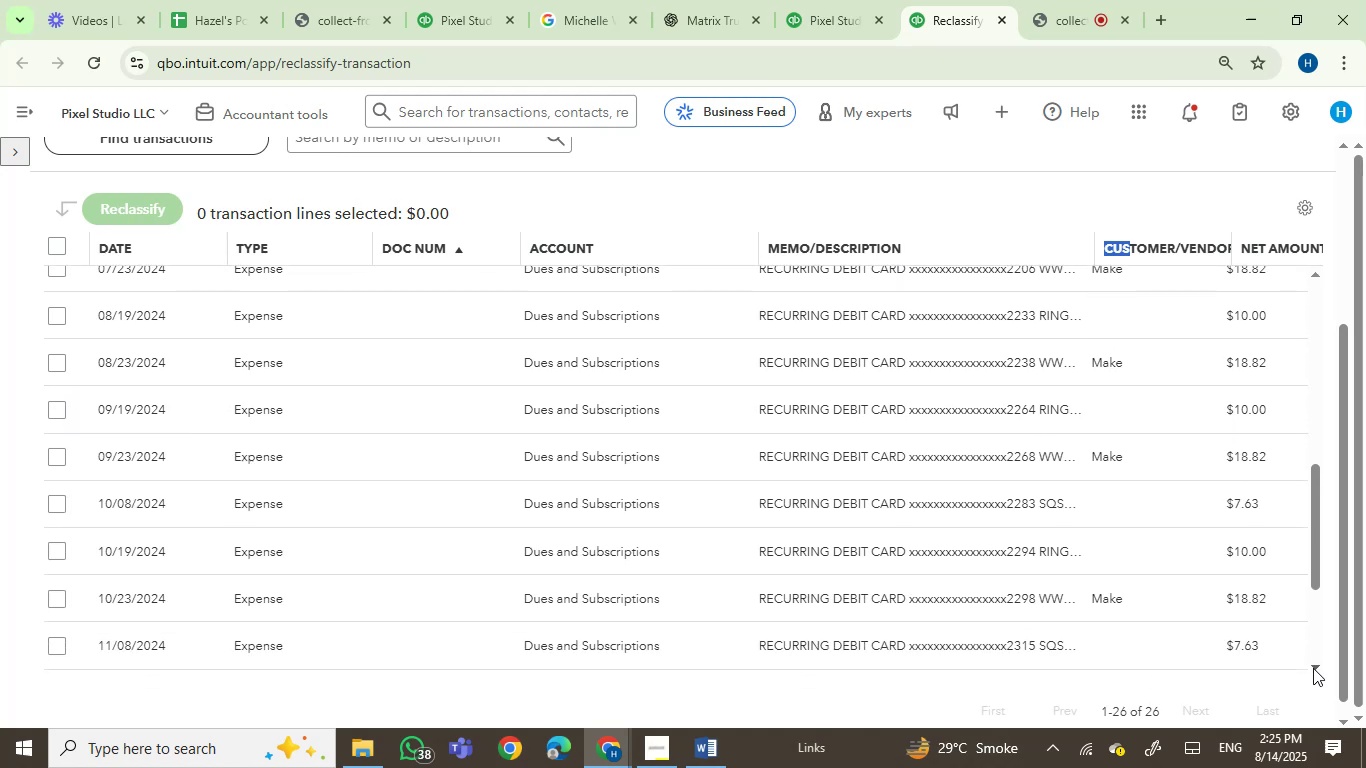 
triple_click([1313, 668])
 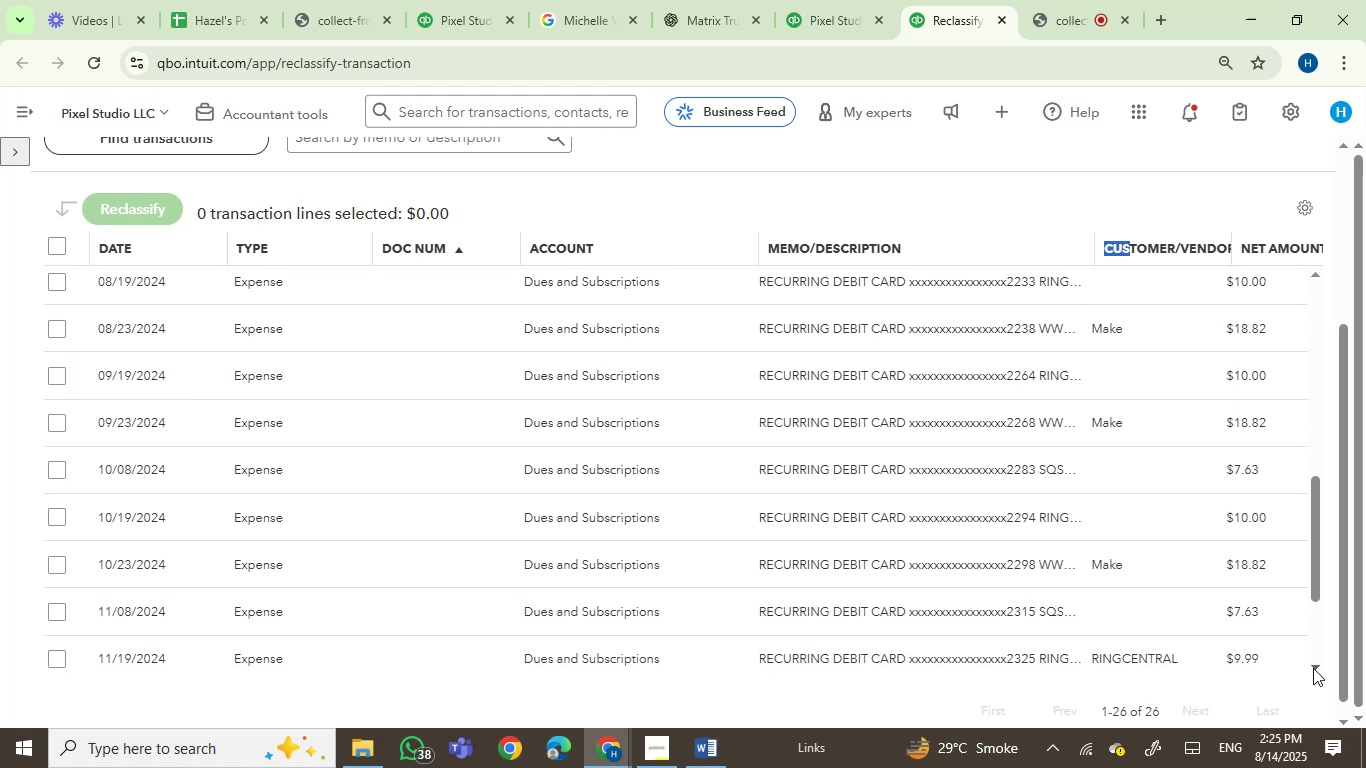 
triple_click([1313, 668])
 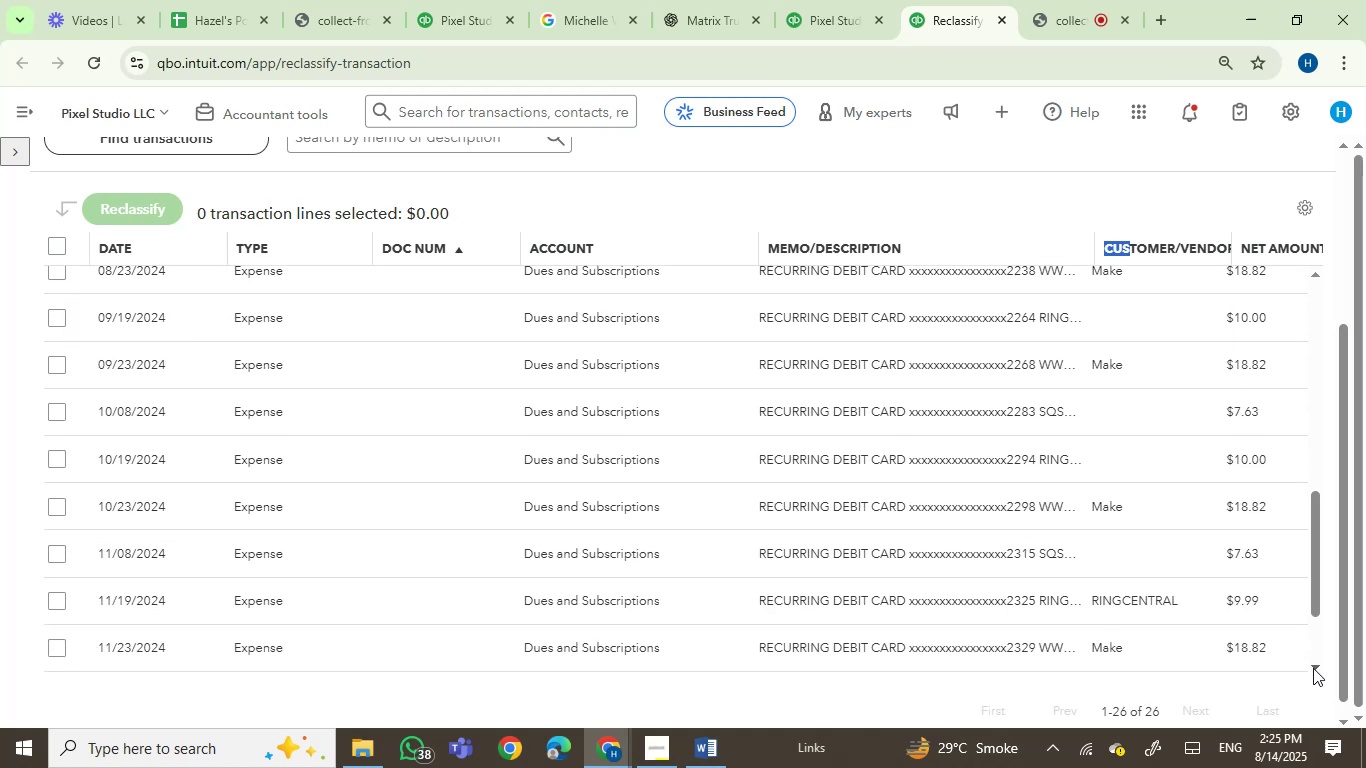 
triple_click([1313, 668])
 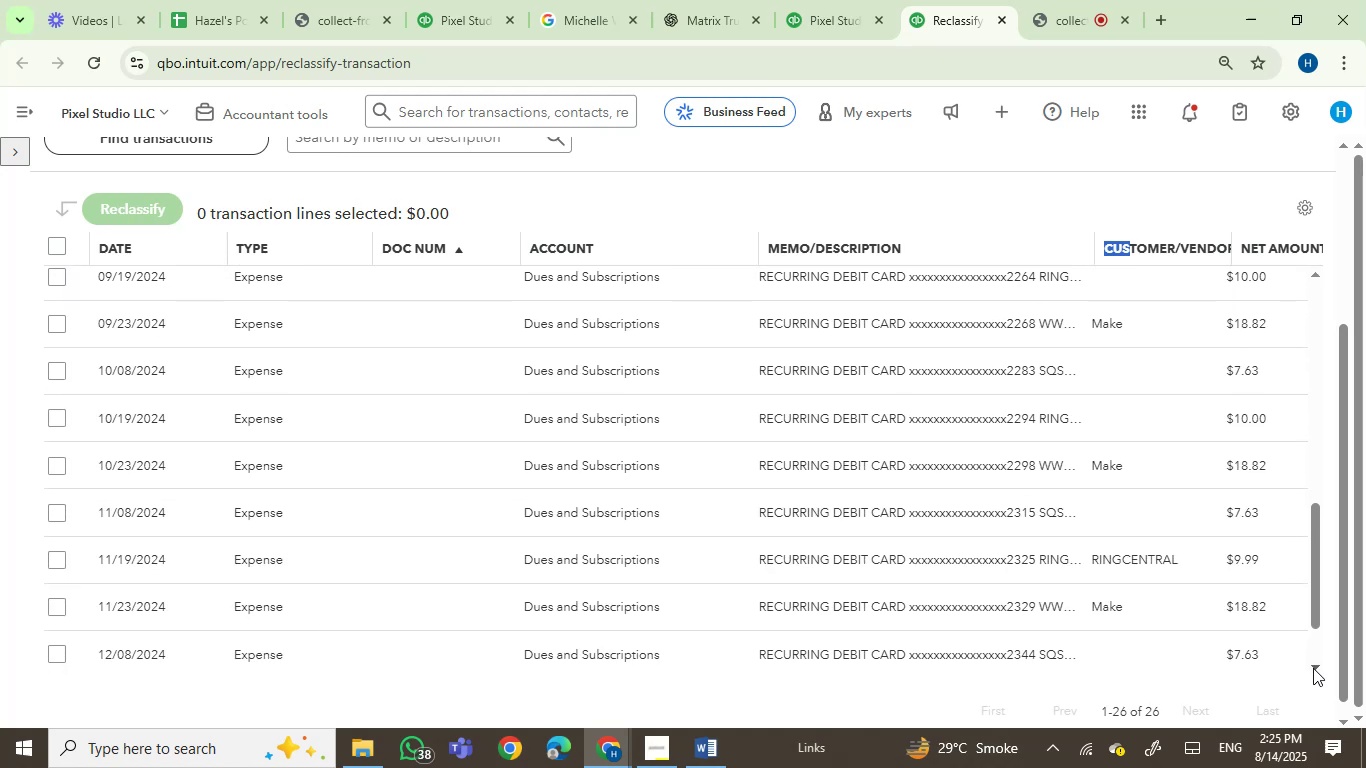 
triple_click([1313, 668])
 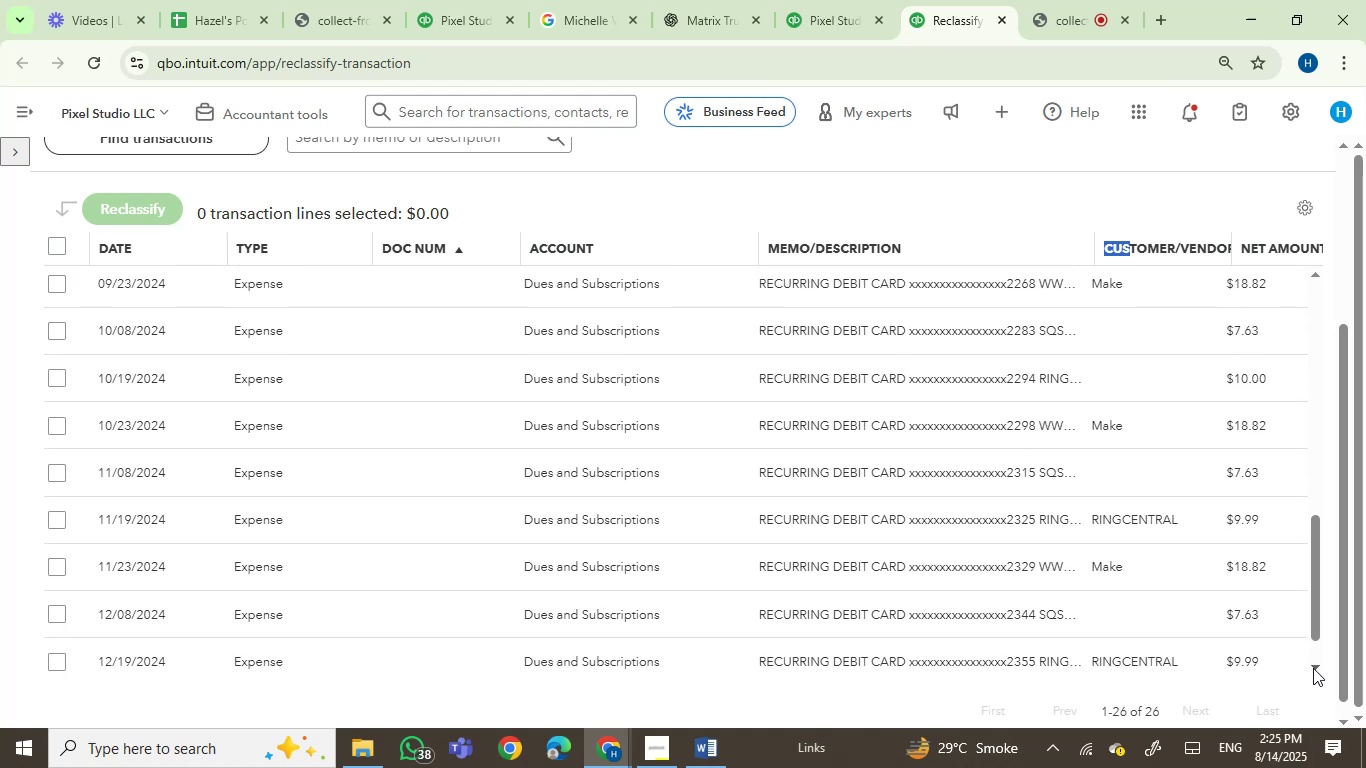 
triple_click([1313, 668])
 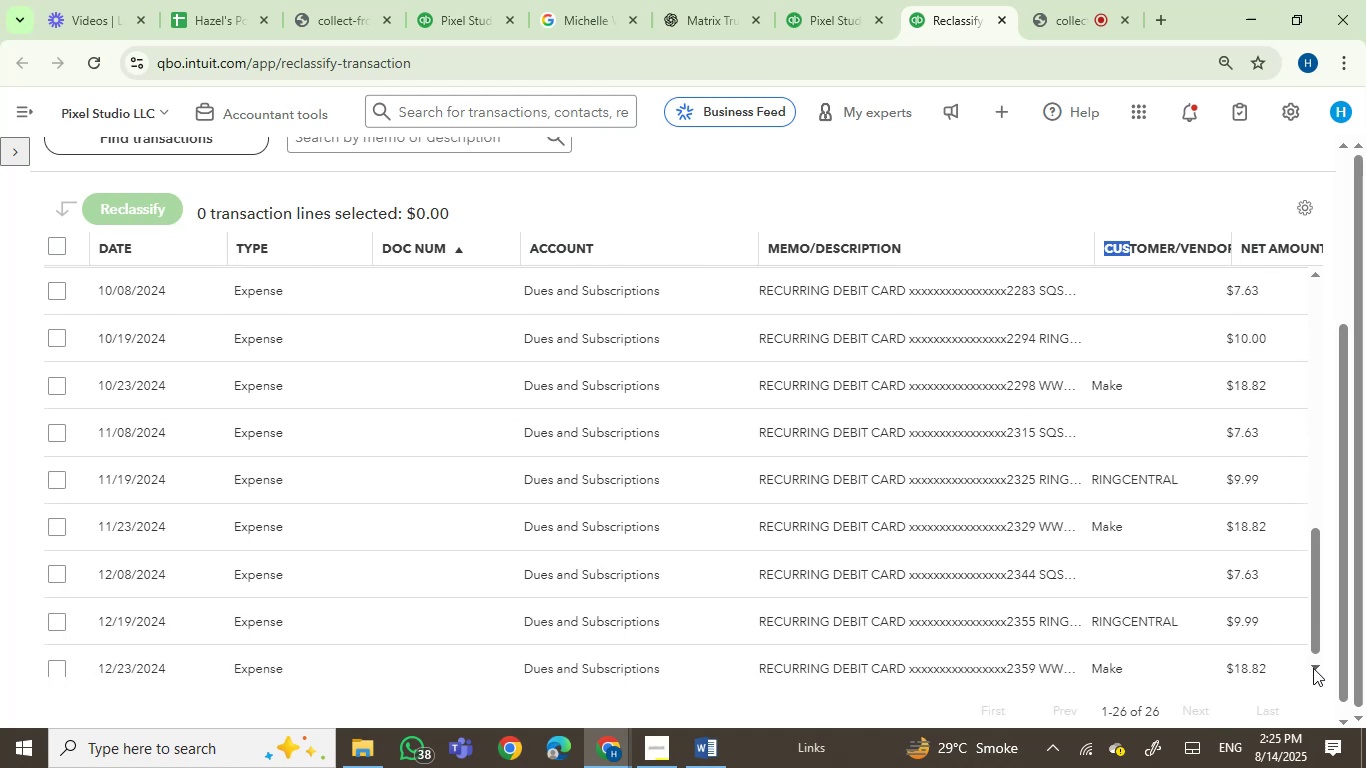 
triple_click([1313, 668])
 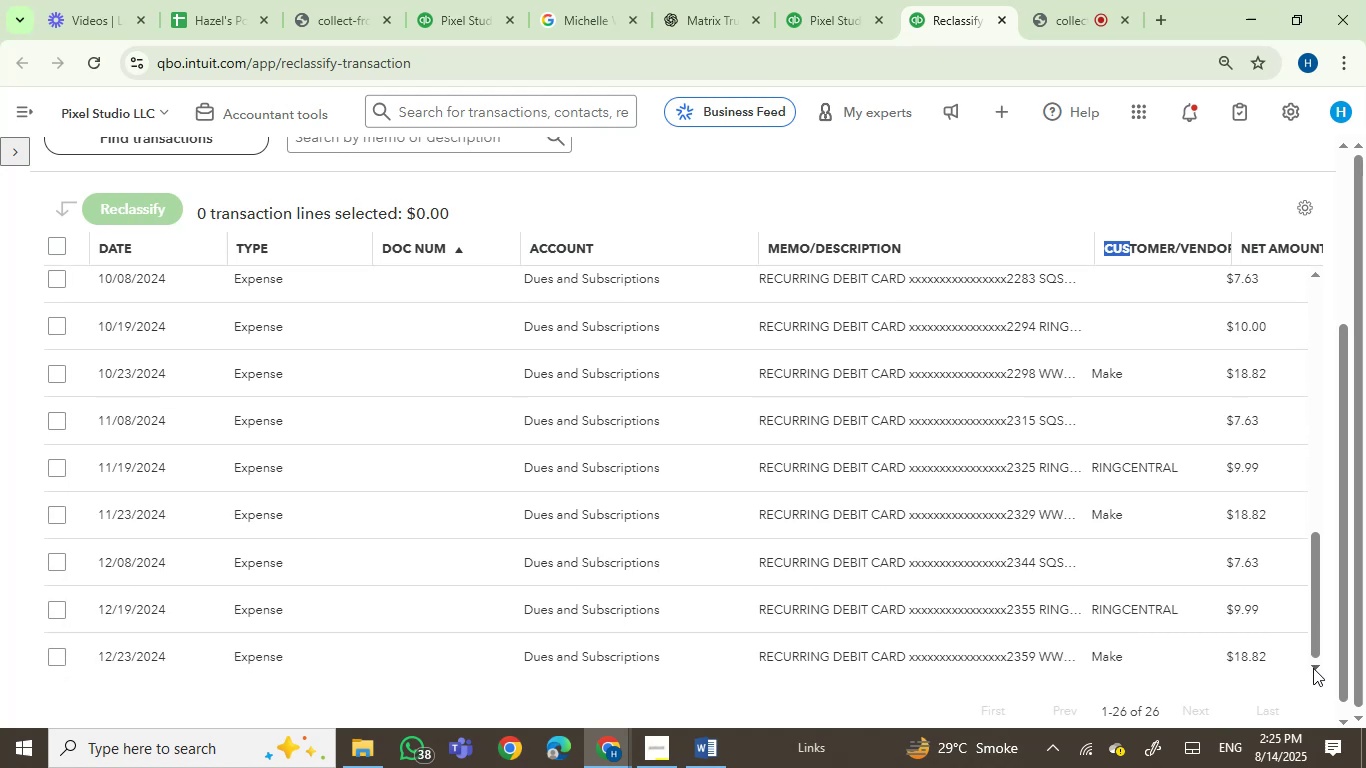 
triple_click([1313, 668])
 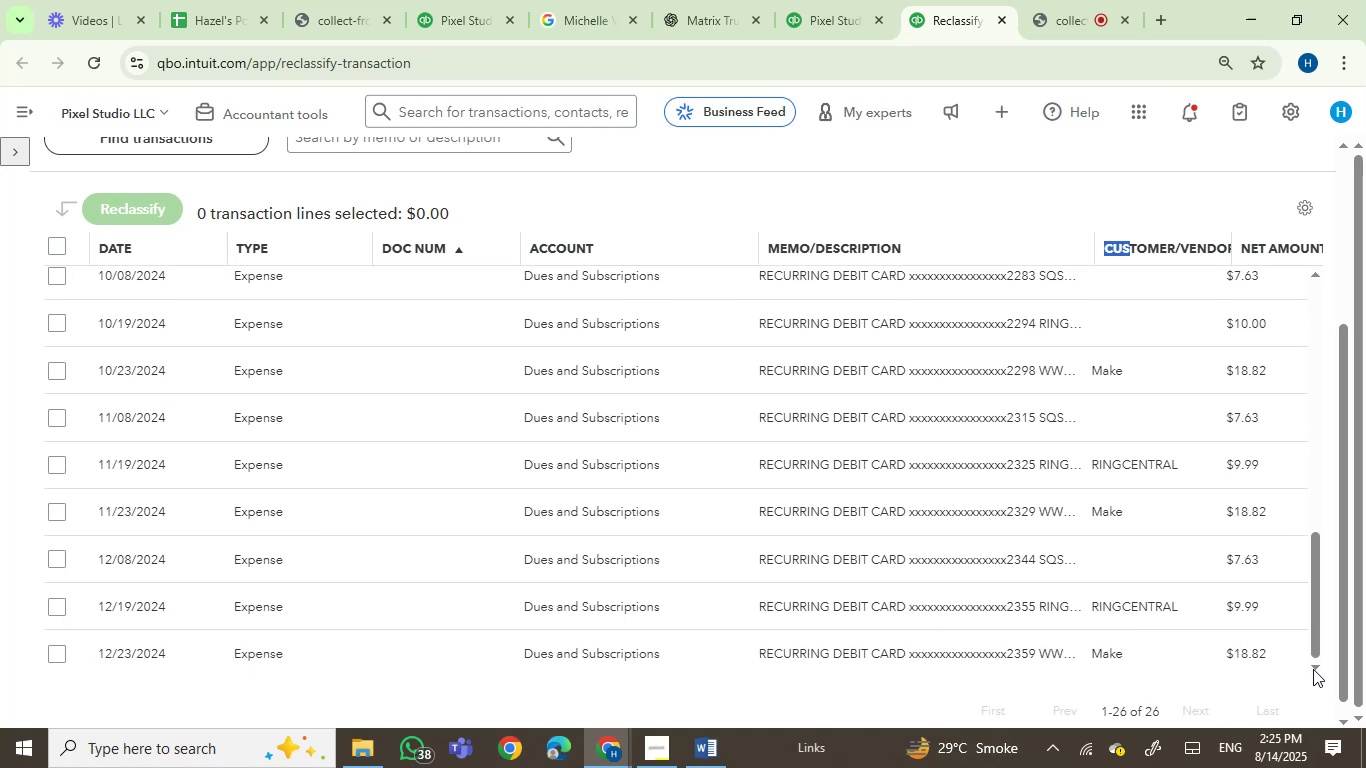 
double_click([1313, 669])
 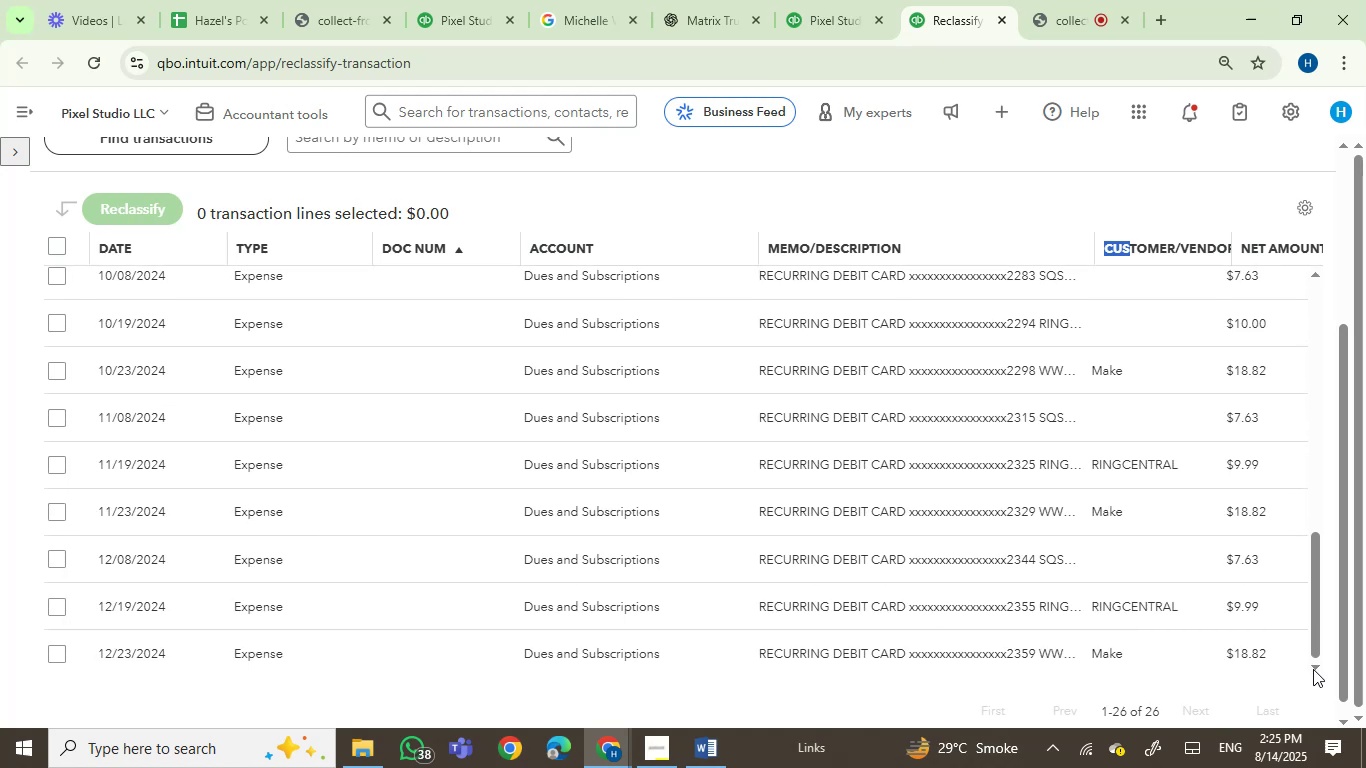 
triple_click([1313, 669])
 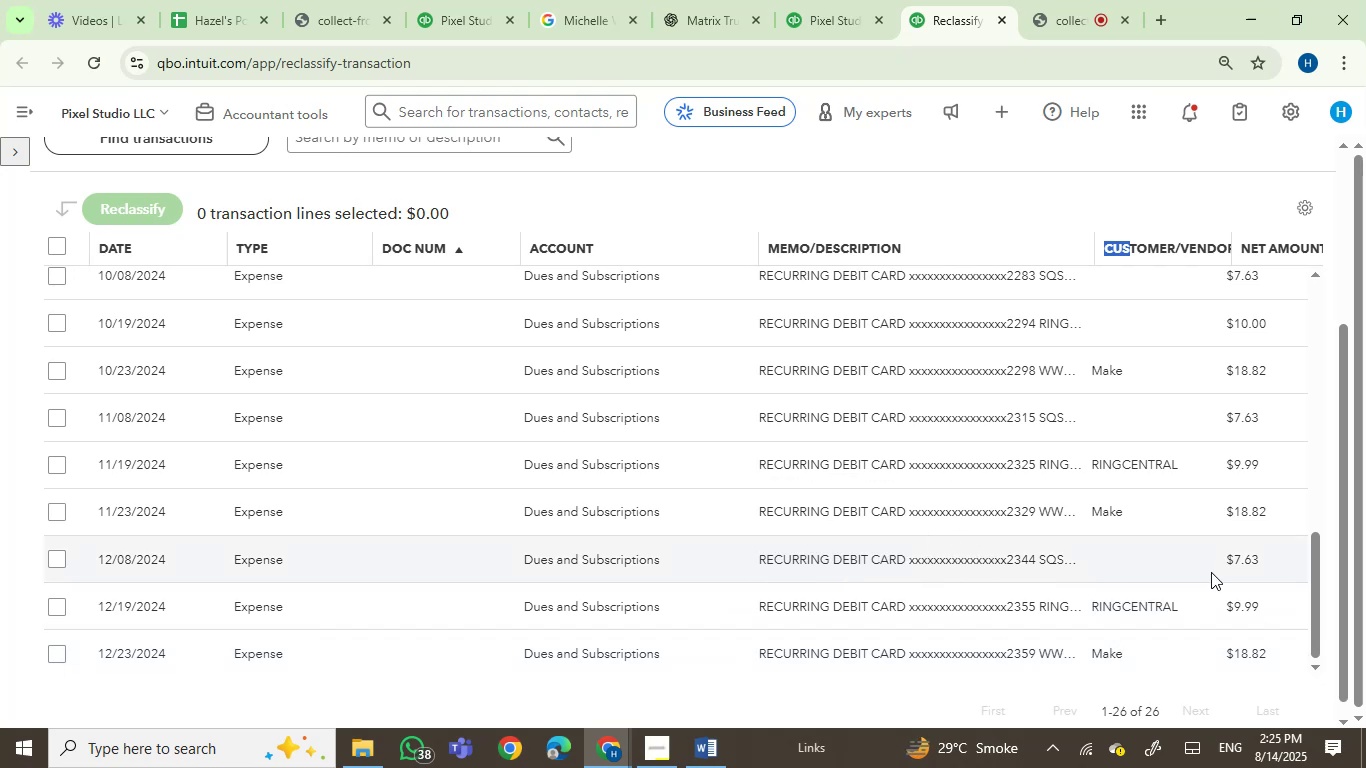 
wait(12.25)
 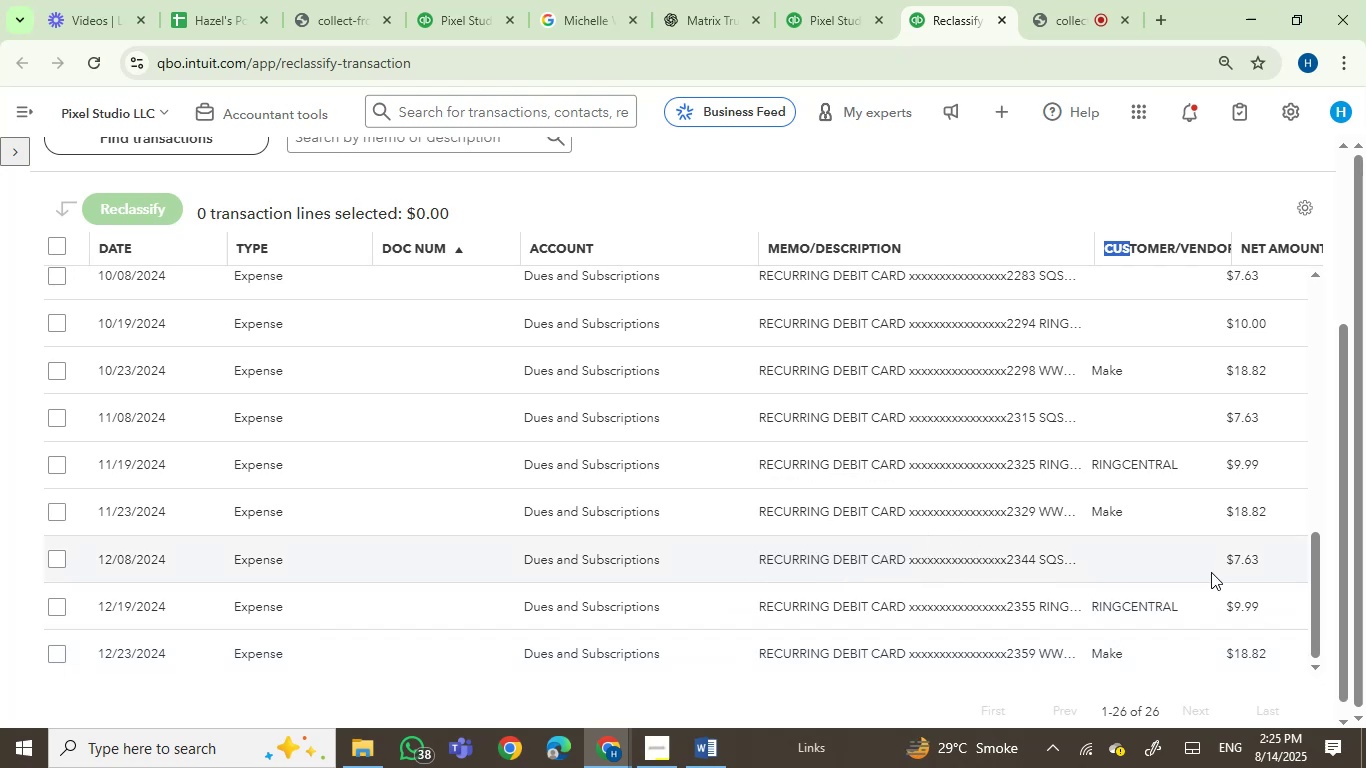 
left_click([0, 151])
 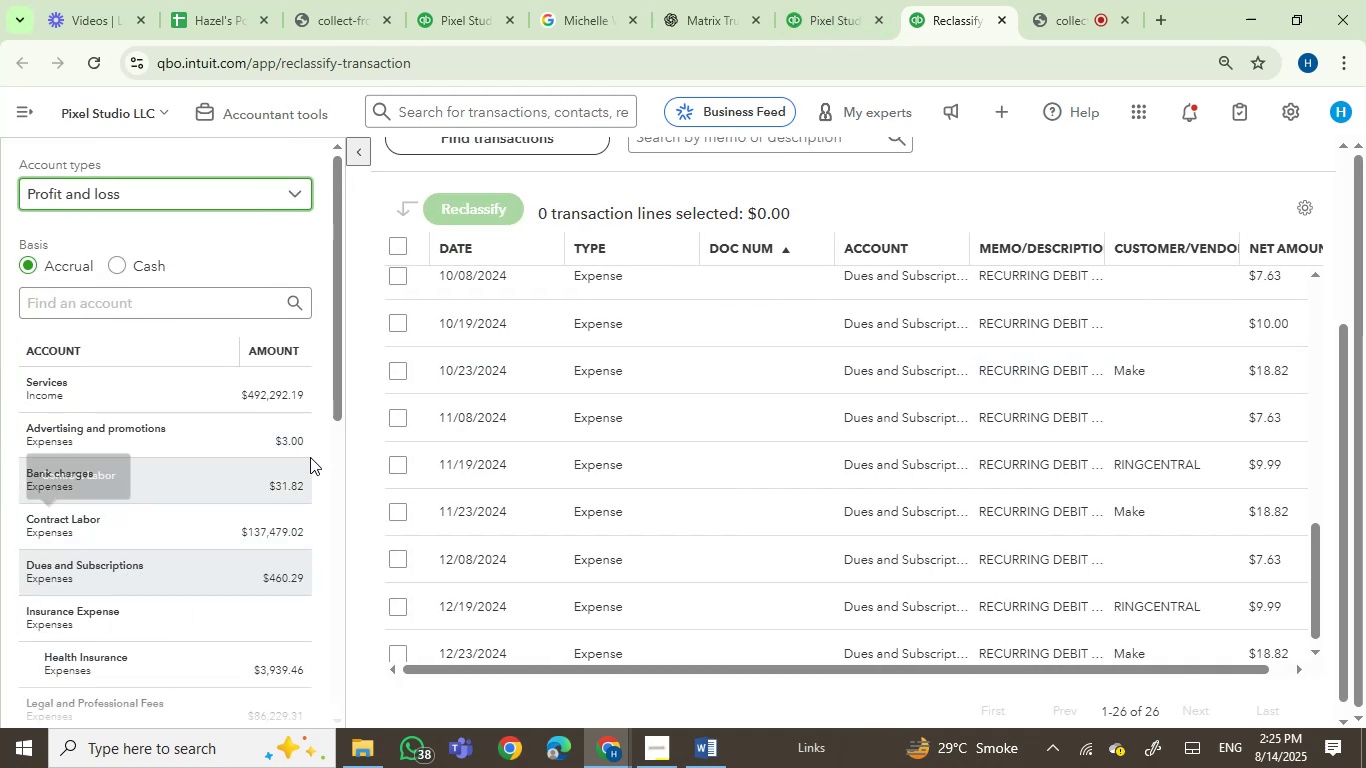 
left_click_drag(start_coordinate=[335, 406], to_coordinate=[348, 545])
 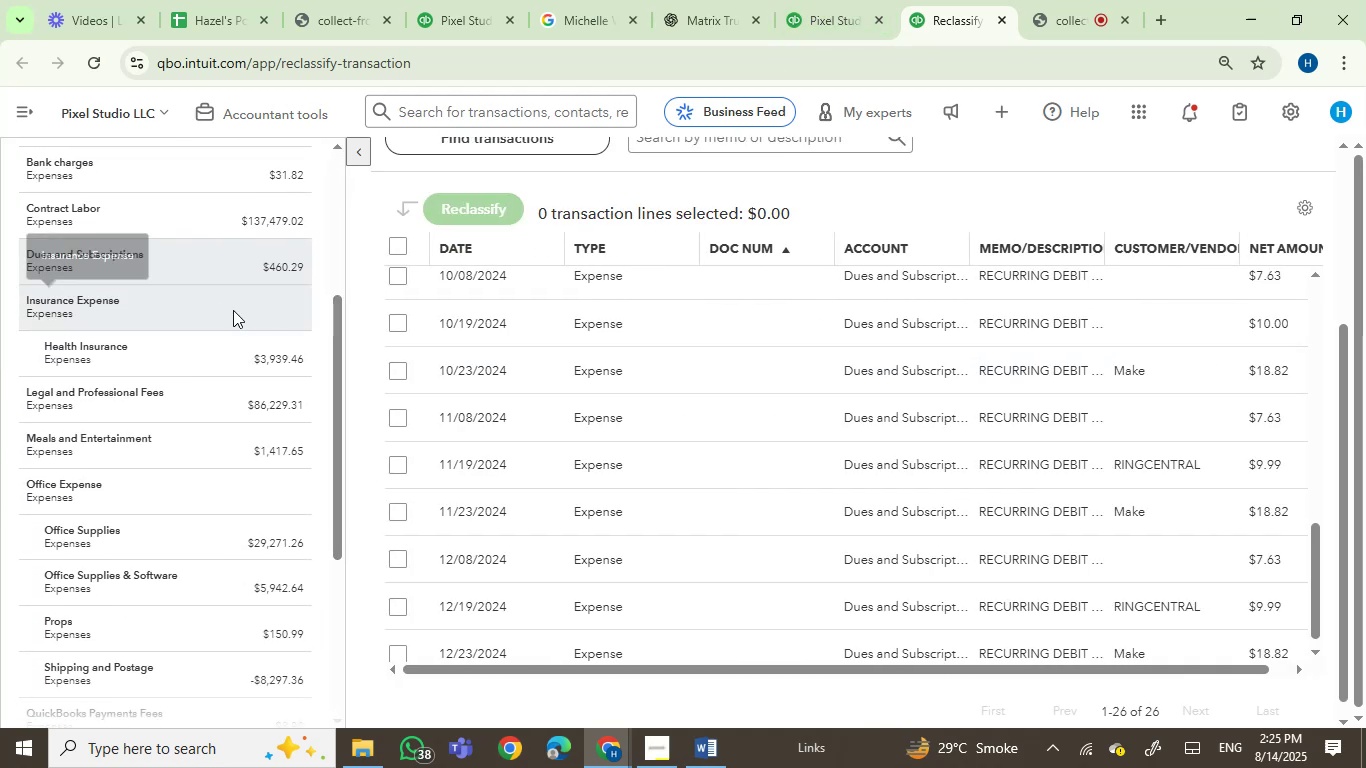 
left_click([240, 316])
 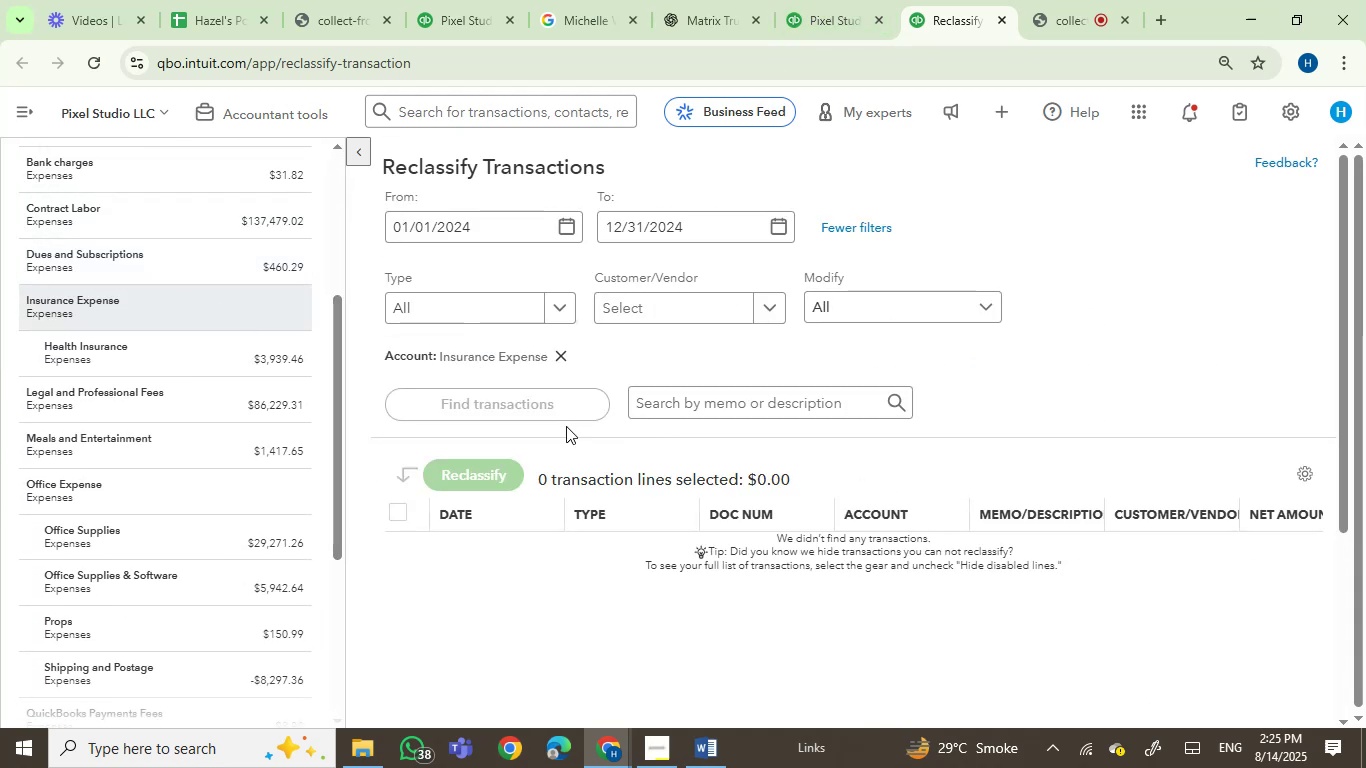 
left_click([213, 351])
 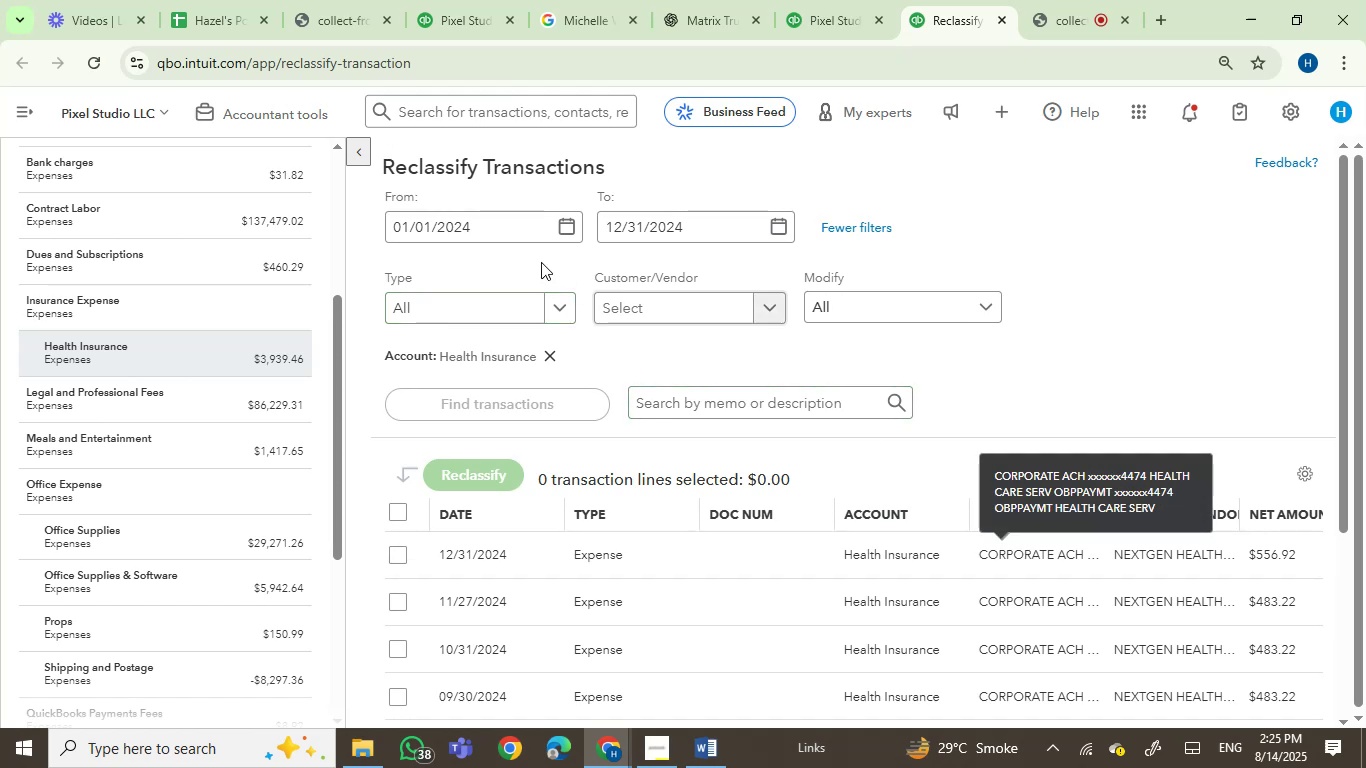 
left_click([366, 147])
 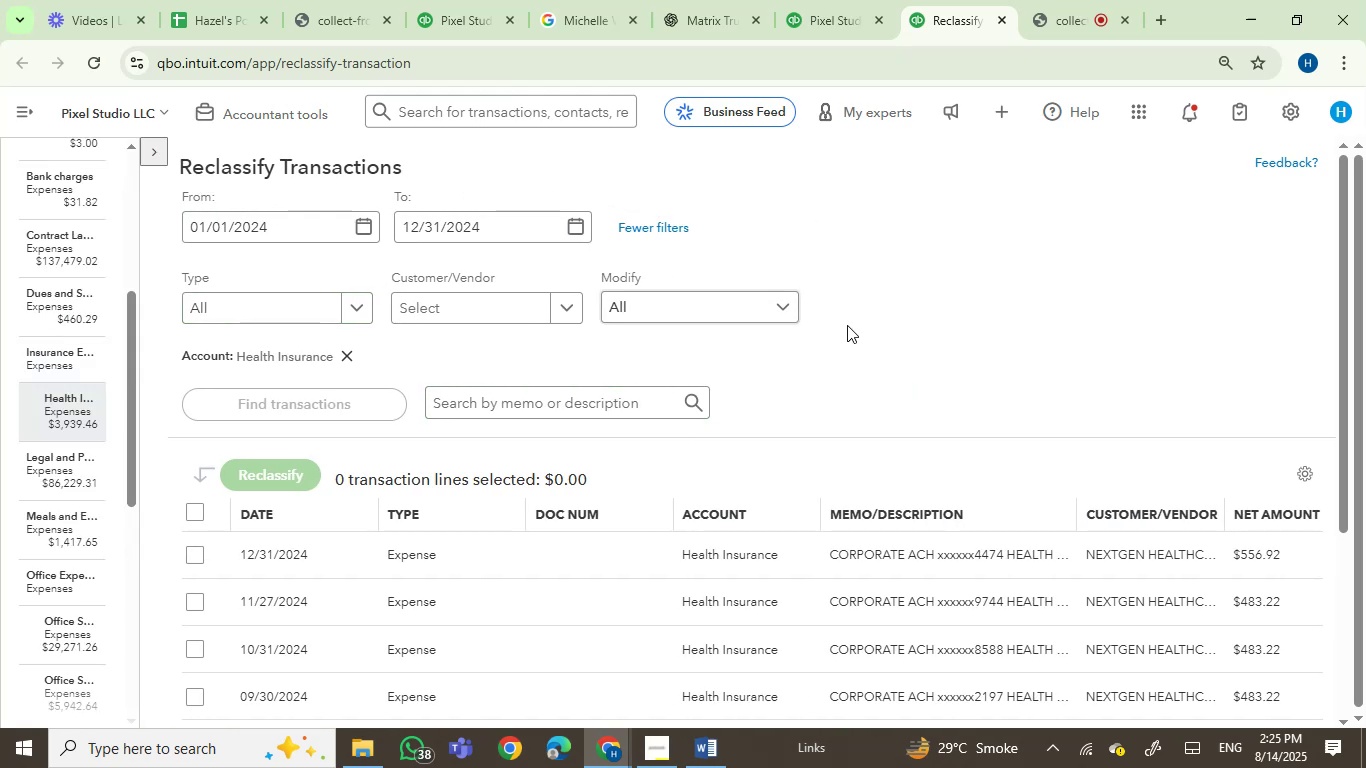 
scroll: coordinate [1290, 487], scroll_direction: down, amount: 4.0
 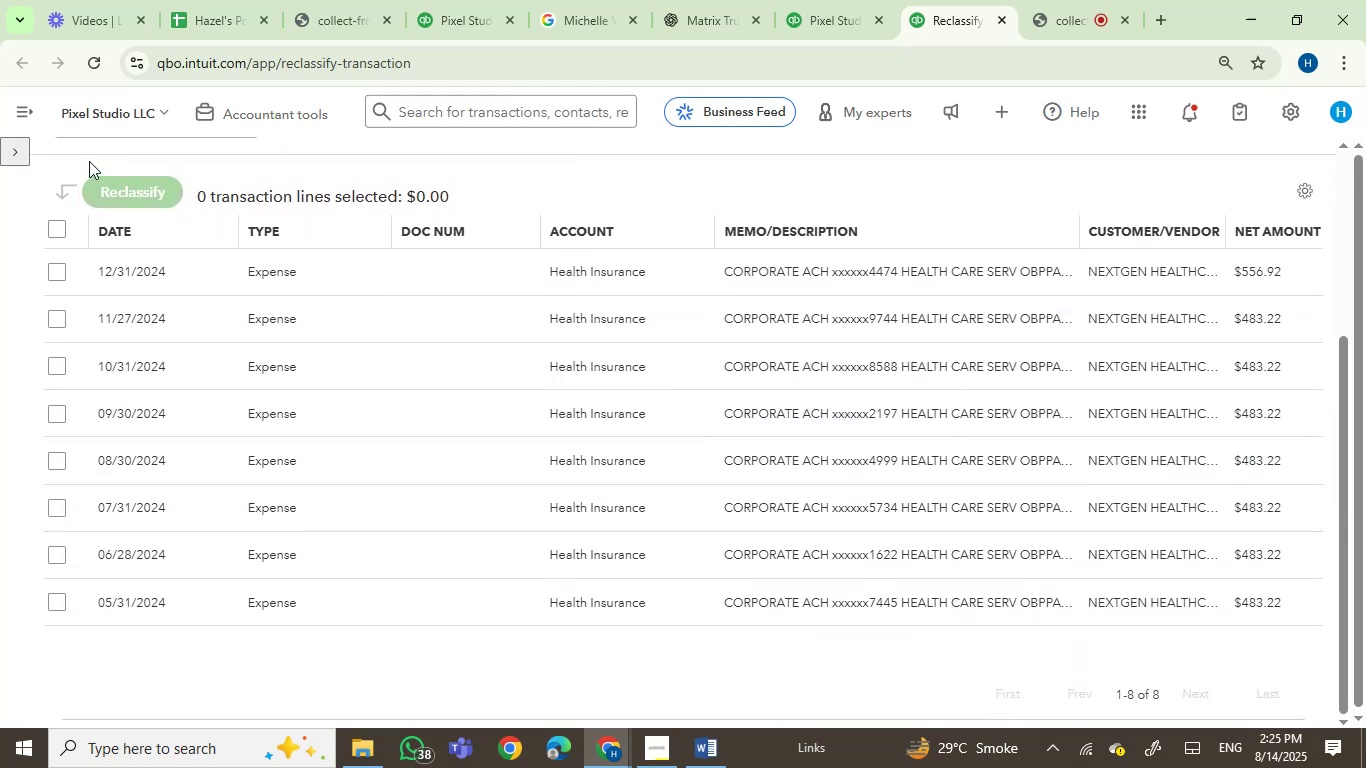 
left_click([13, 148])
 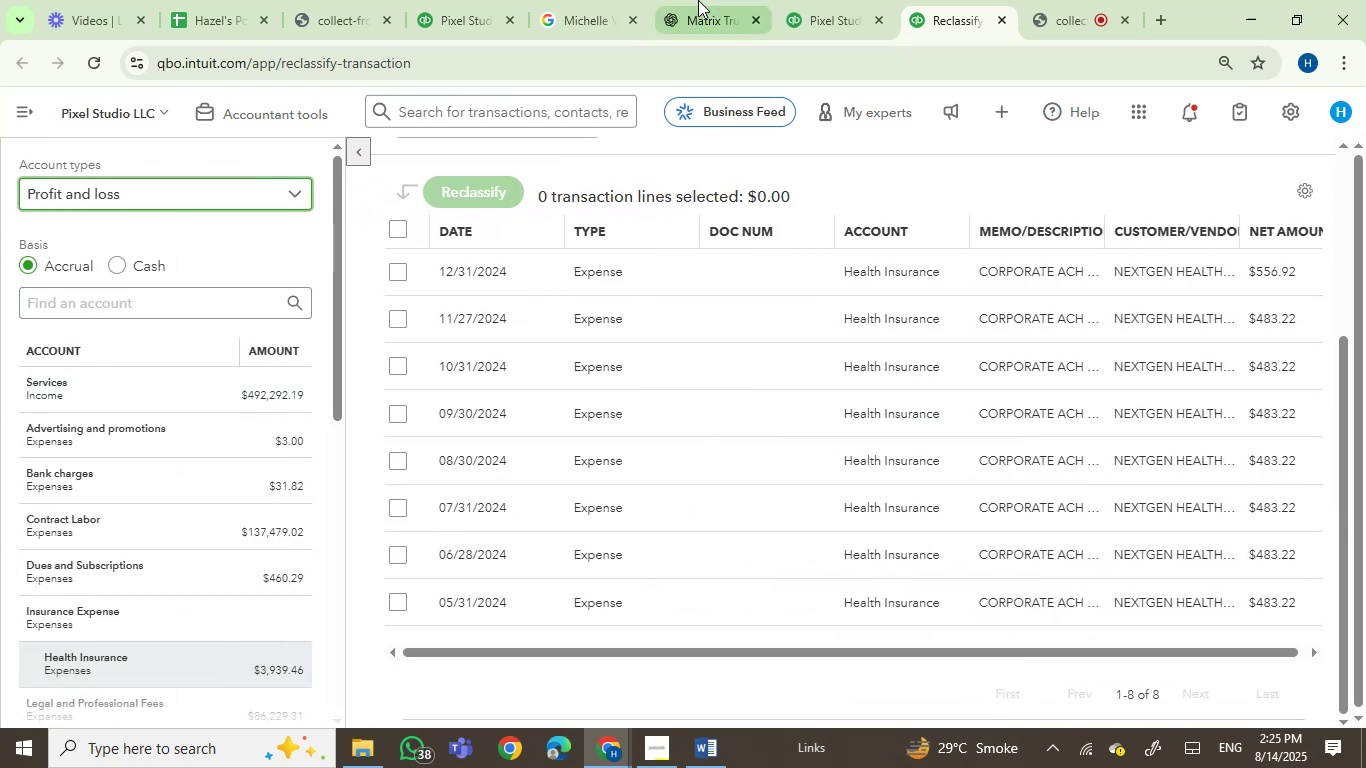 
left_click([819, 0])
 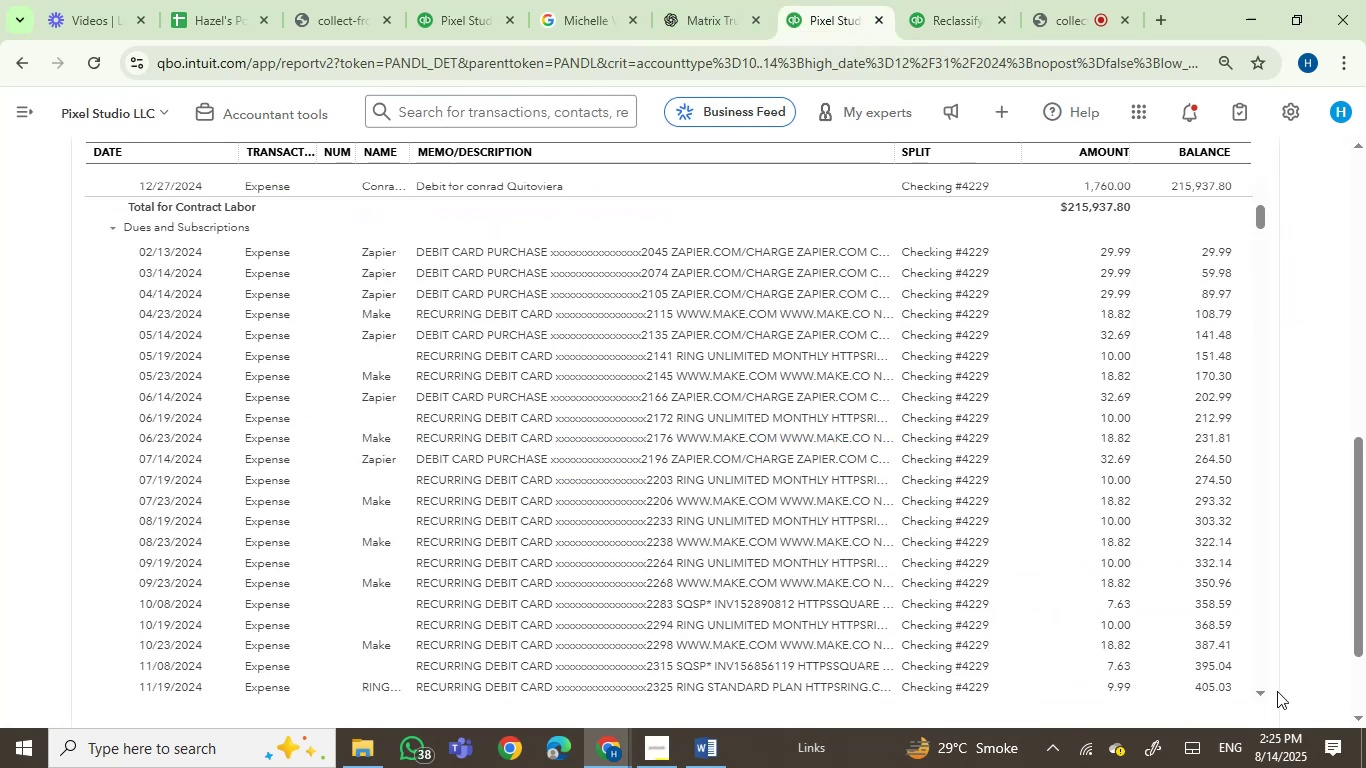 
double_click([1265, 694])
 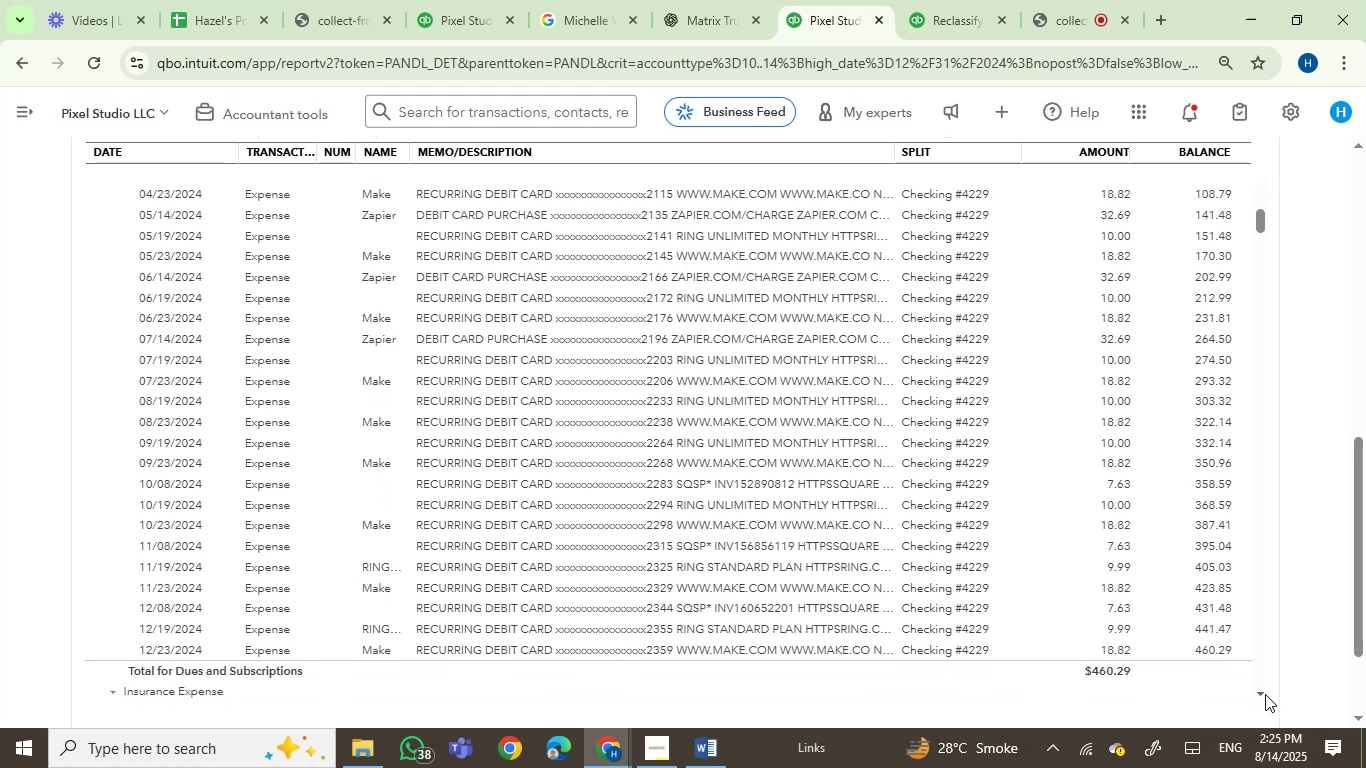 
triple_click([1265, 694])
 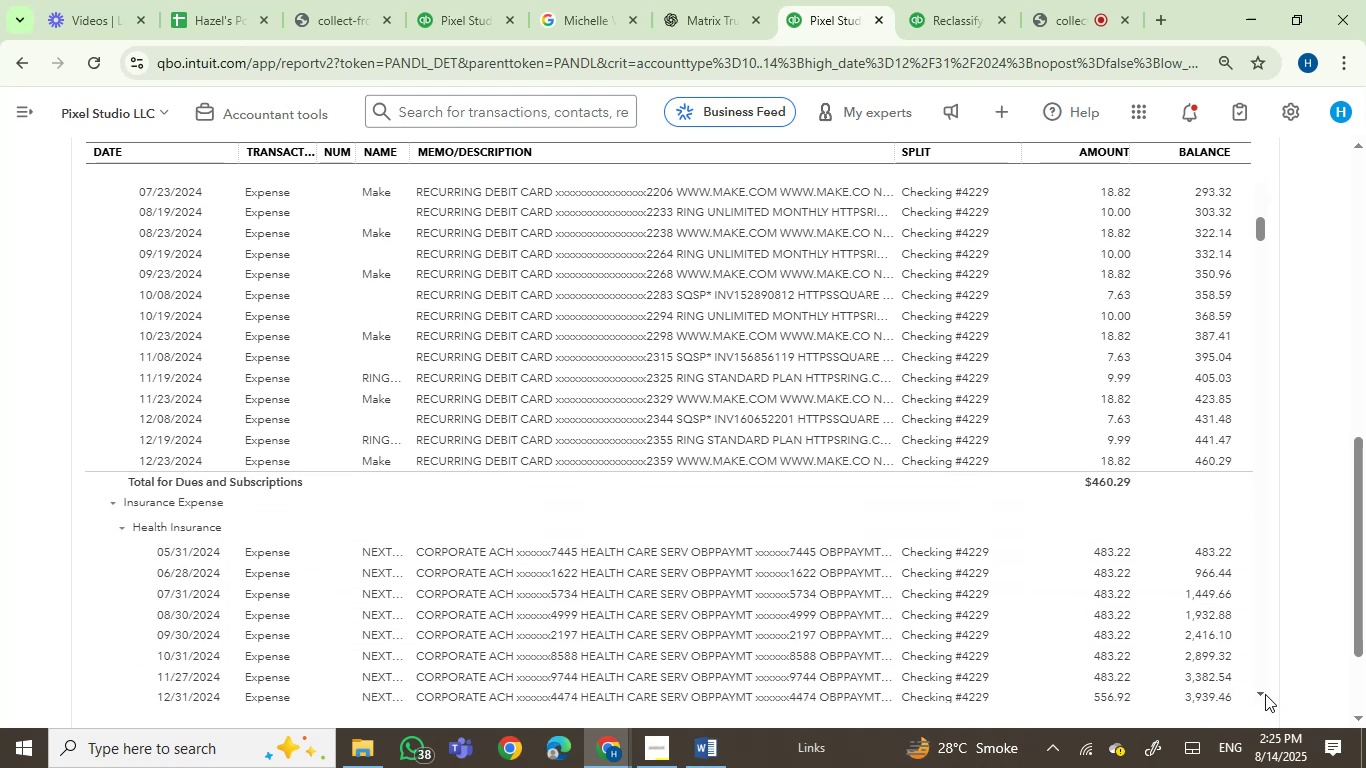 
double_click([1265, 694])
 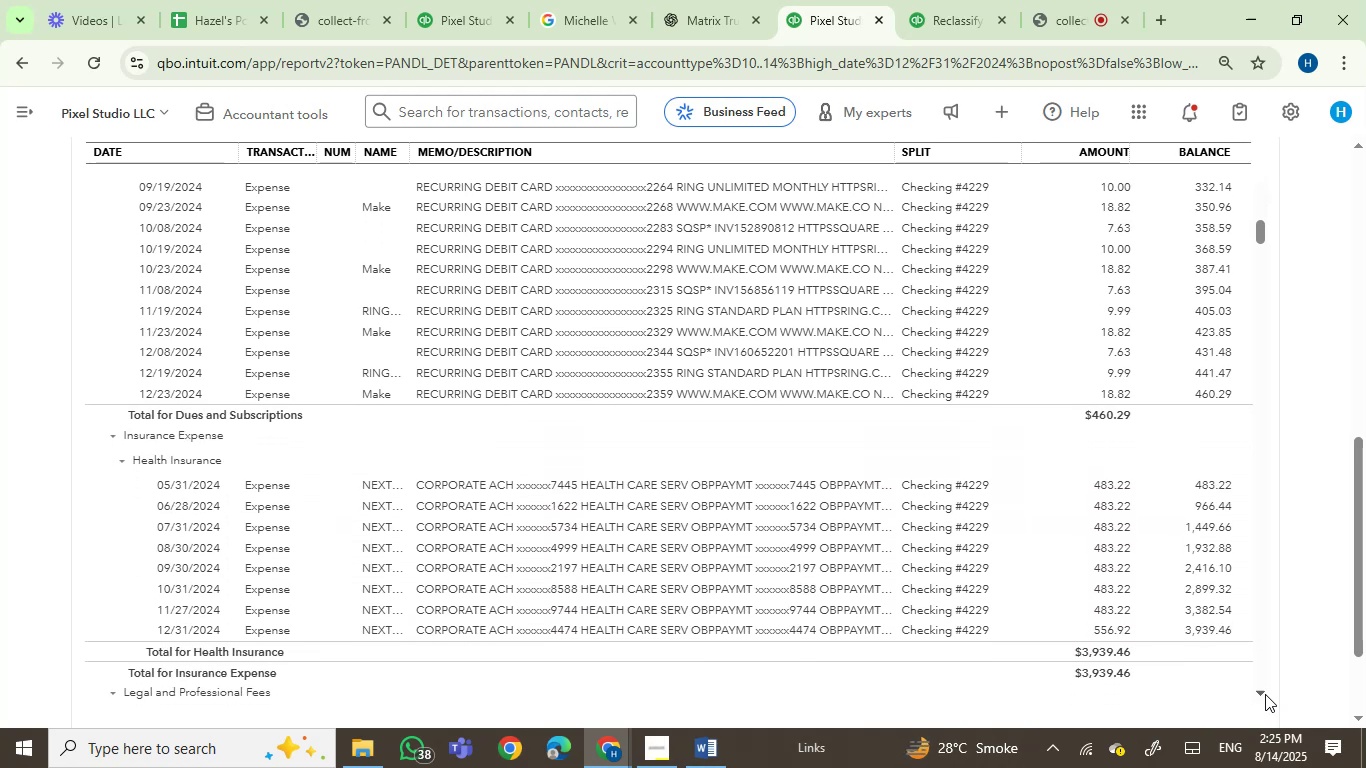 
triple_click([1265, 694])
 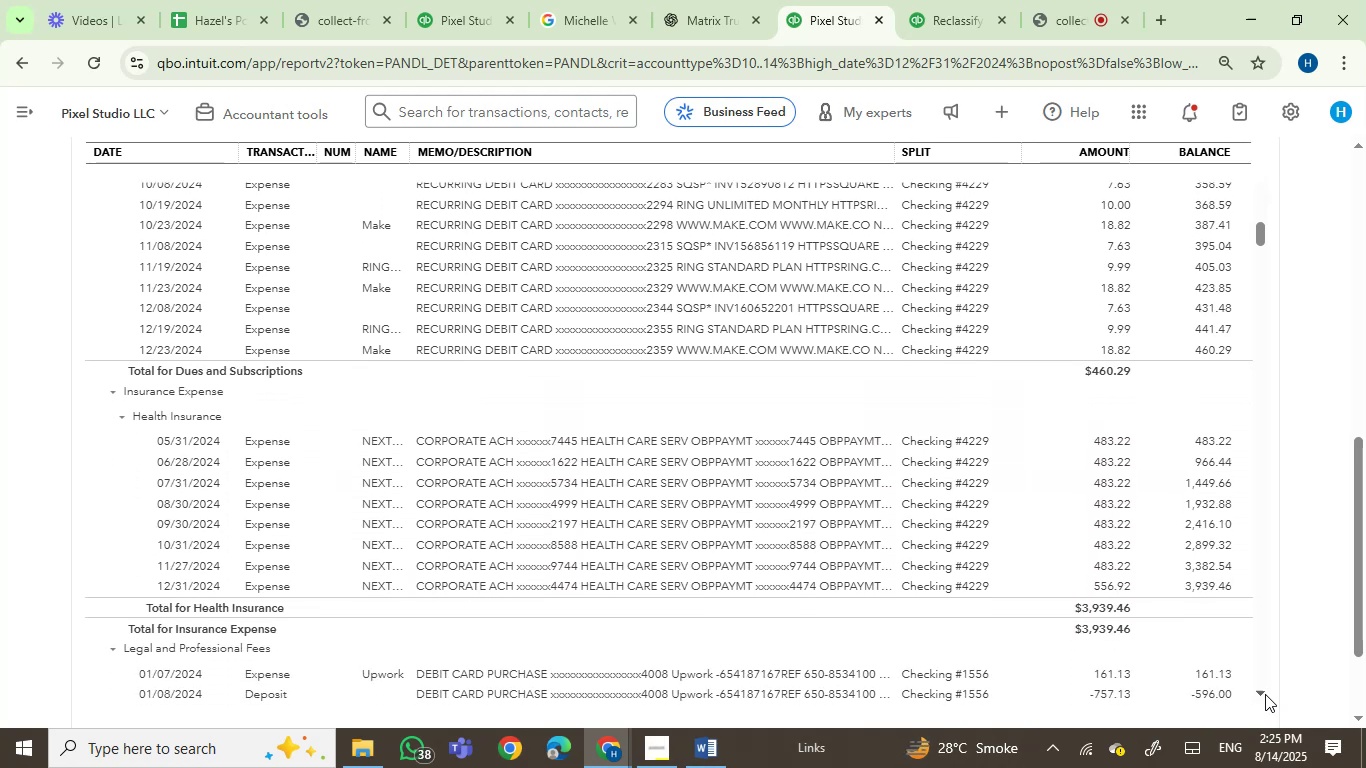 
triple_click([1265, 694])
 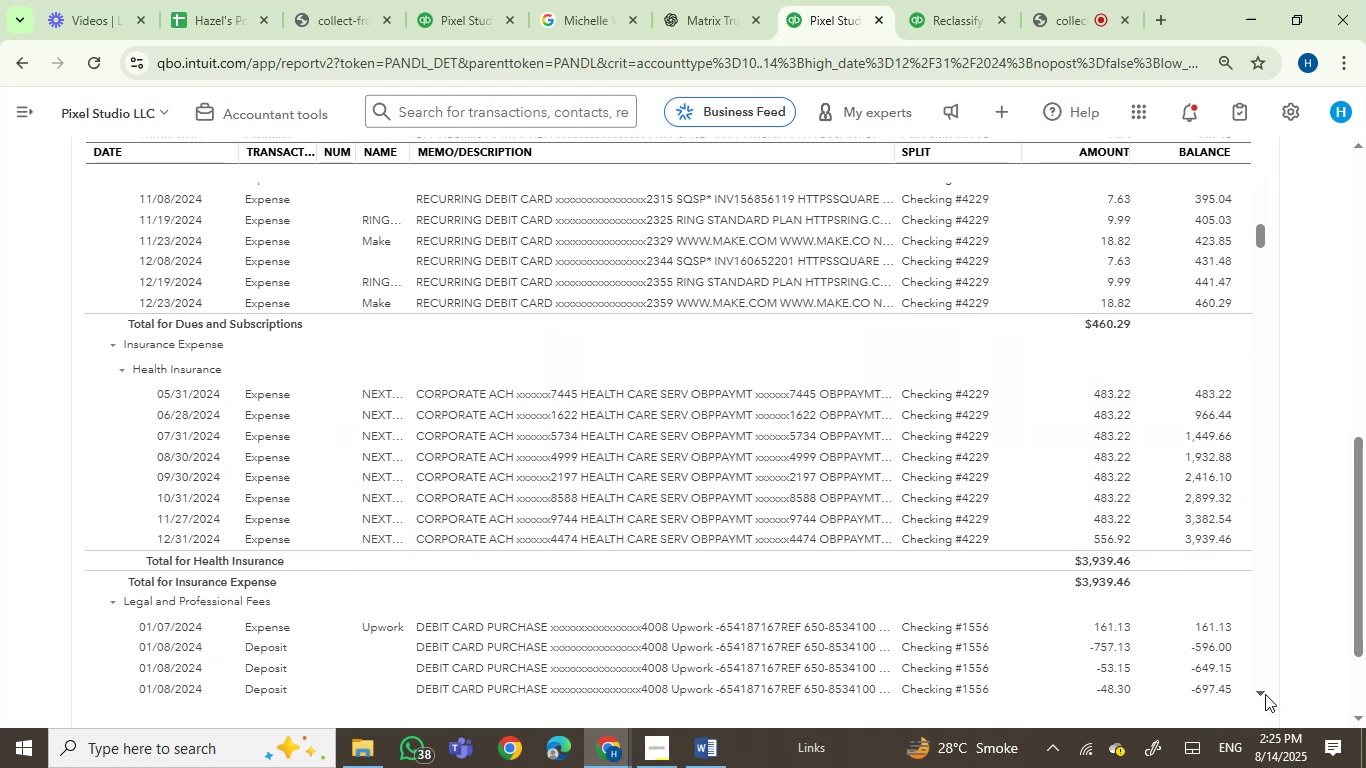 
triple_click([1265, 694])
 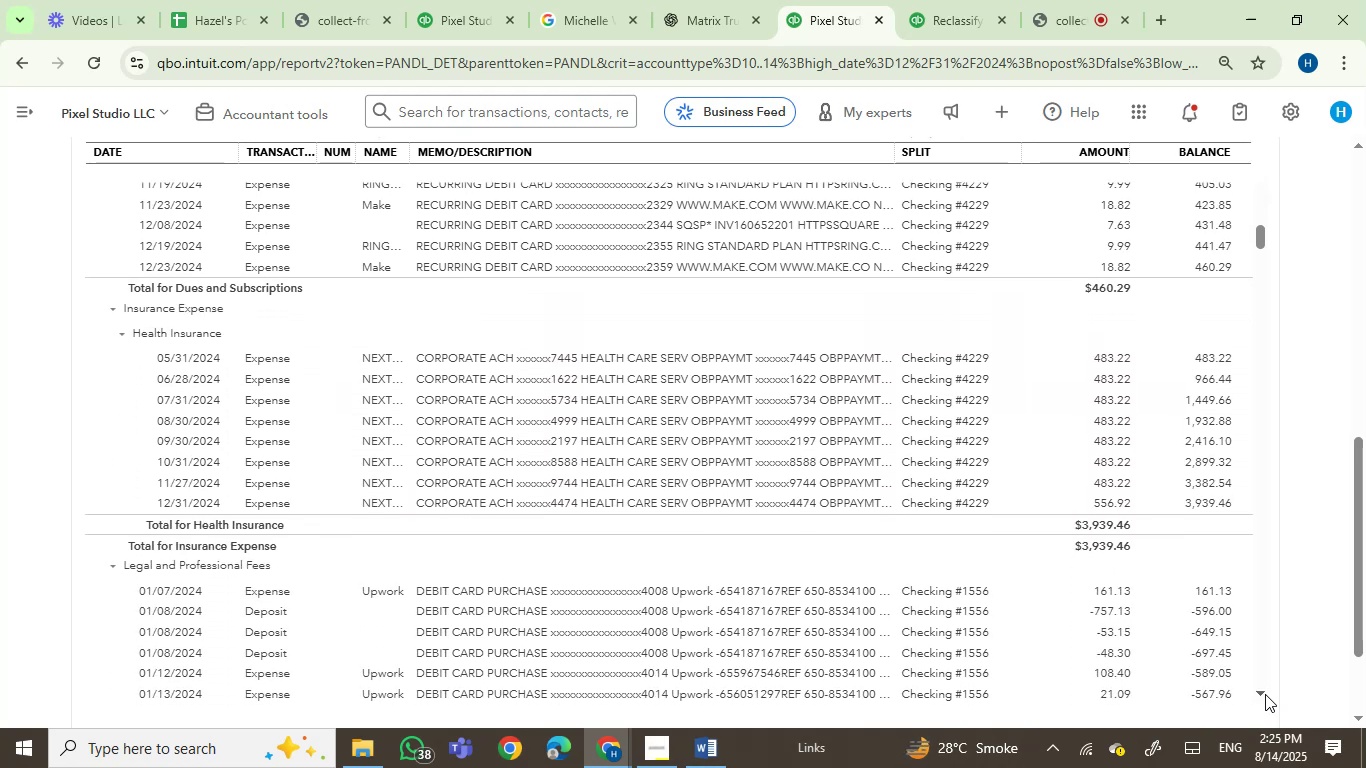 
triple_click([1265, 694])
 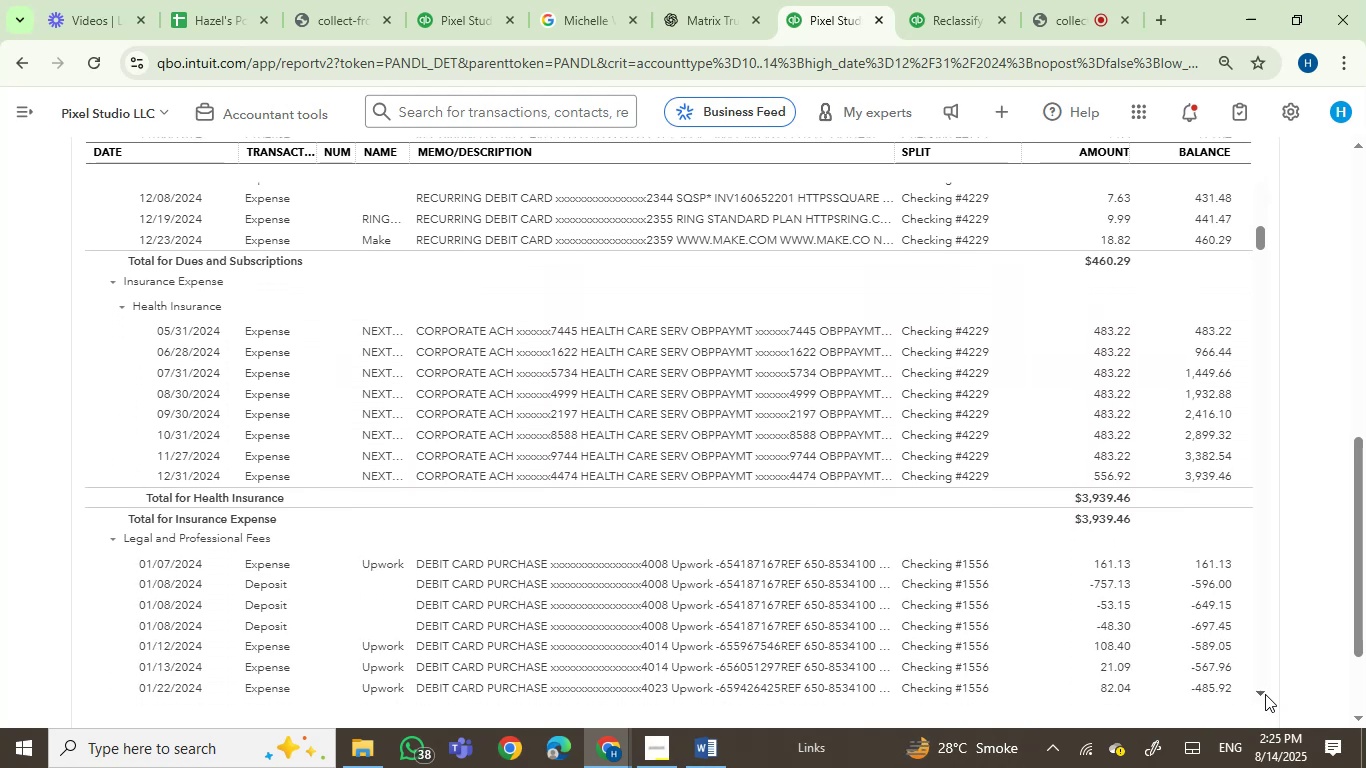 
triple_click([1265, 694])
 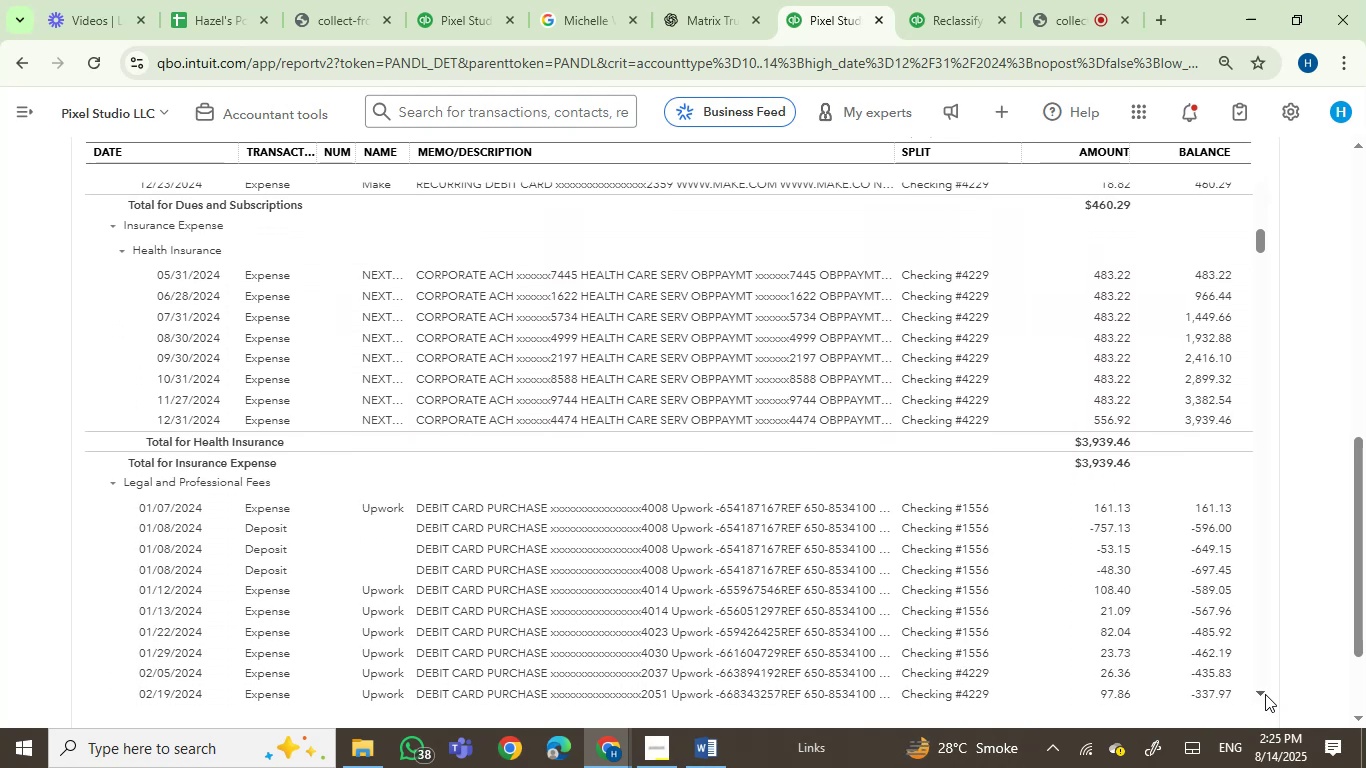 
triple_click([1265, 694])
 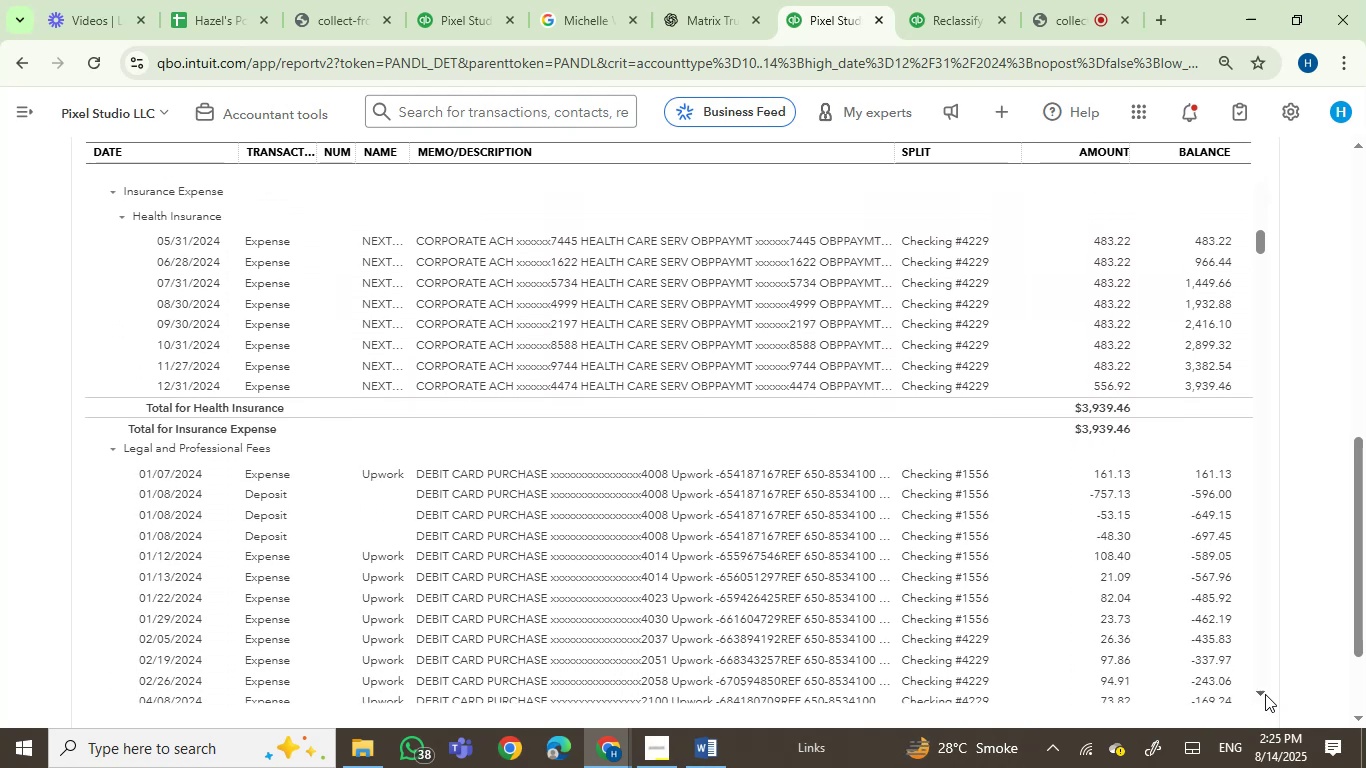 
triple_click([1265, 694])
 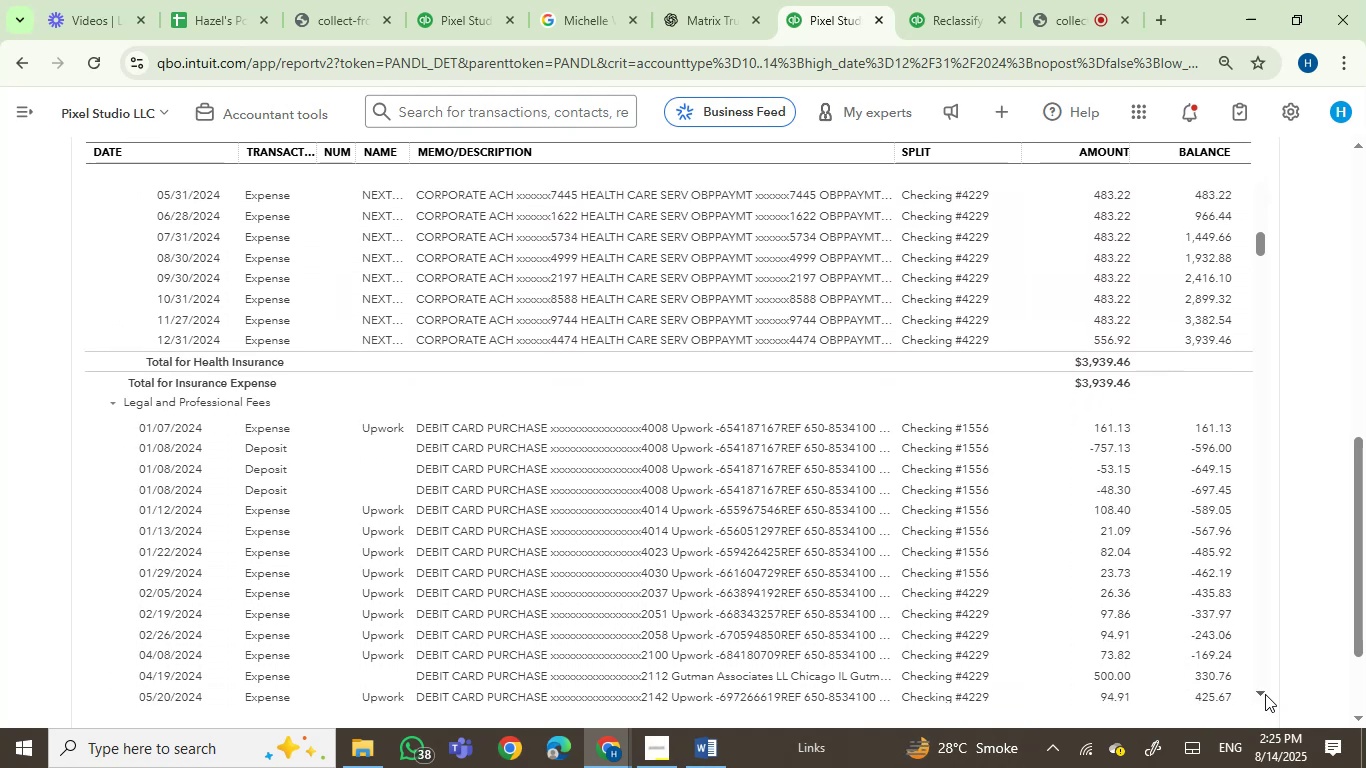 
triple_click([1265, 694])
 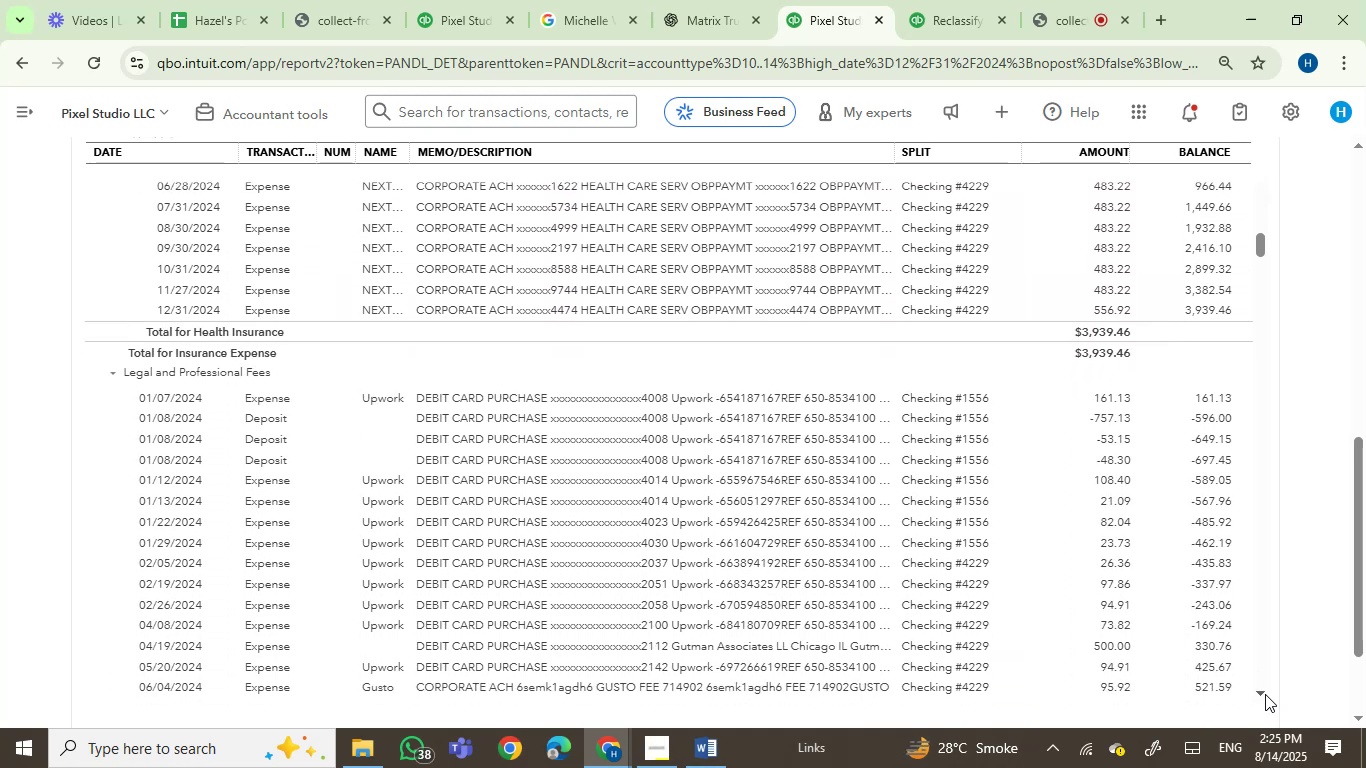 
triple_click([1265, 694])
 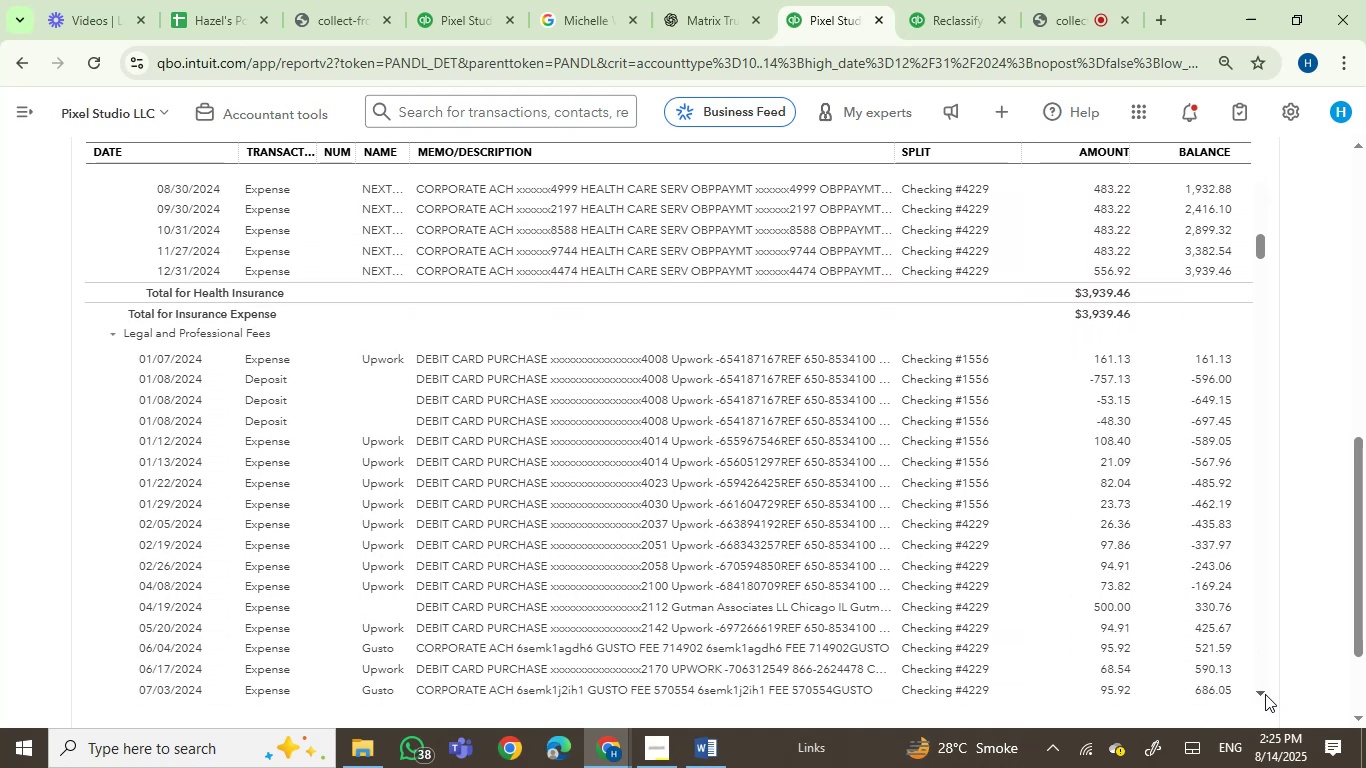 
triple_click([1265, 694])
 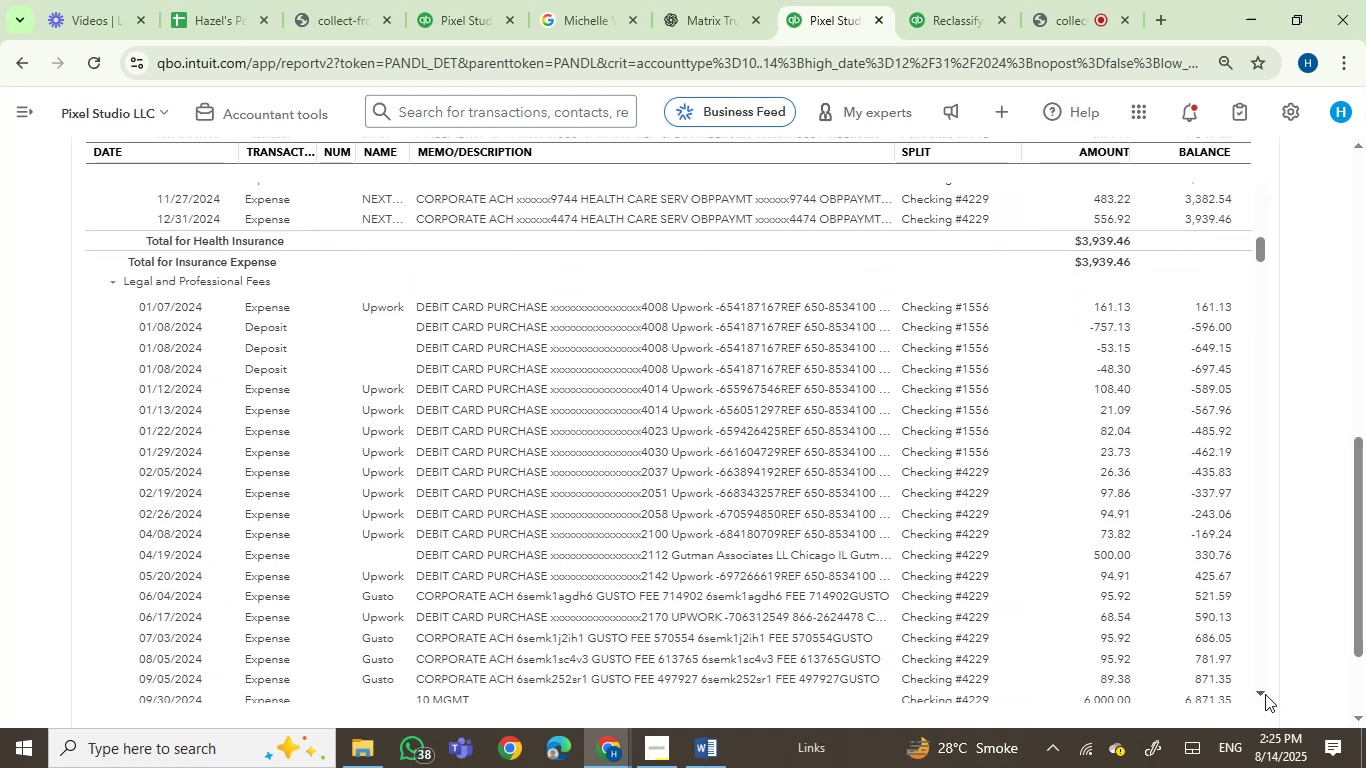 
triple_click([1265, 694])
 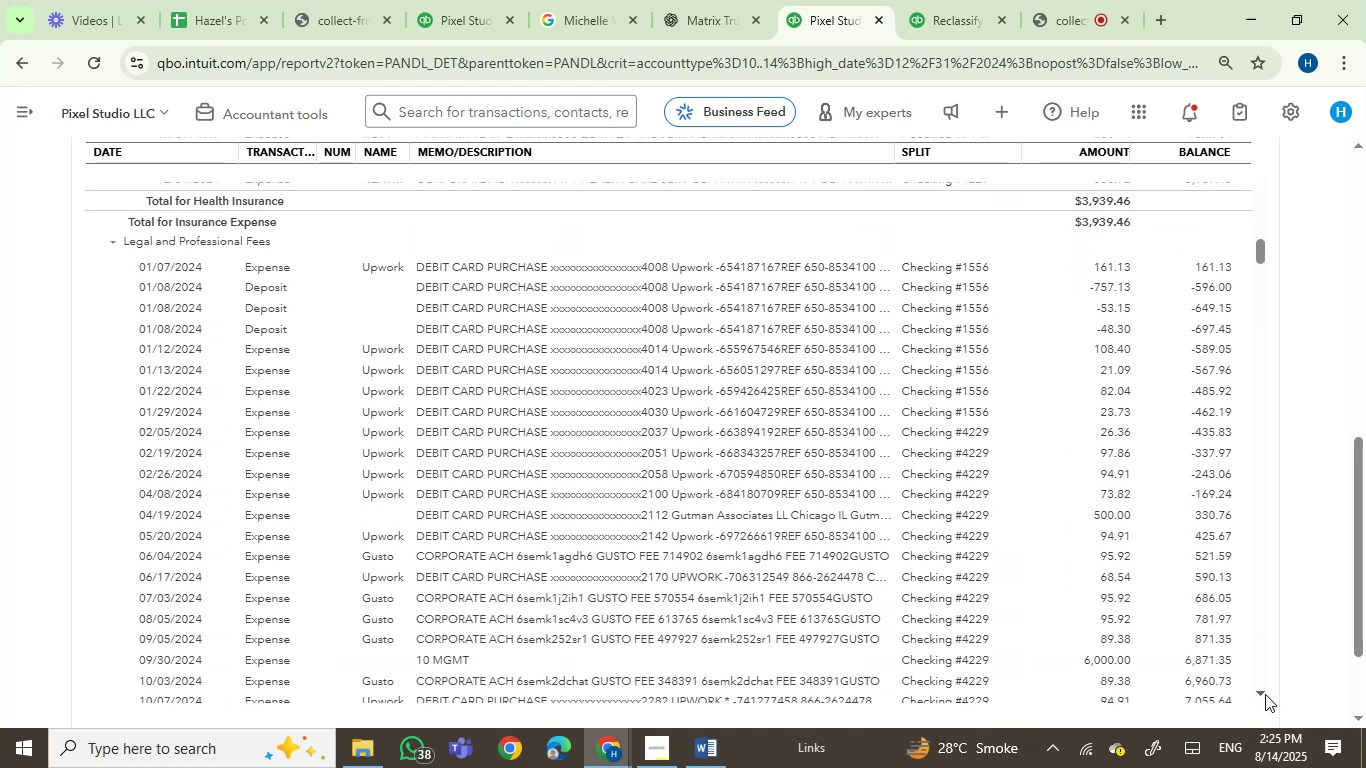 
left_click([1265, 694])
 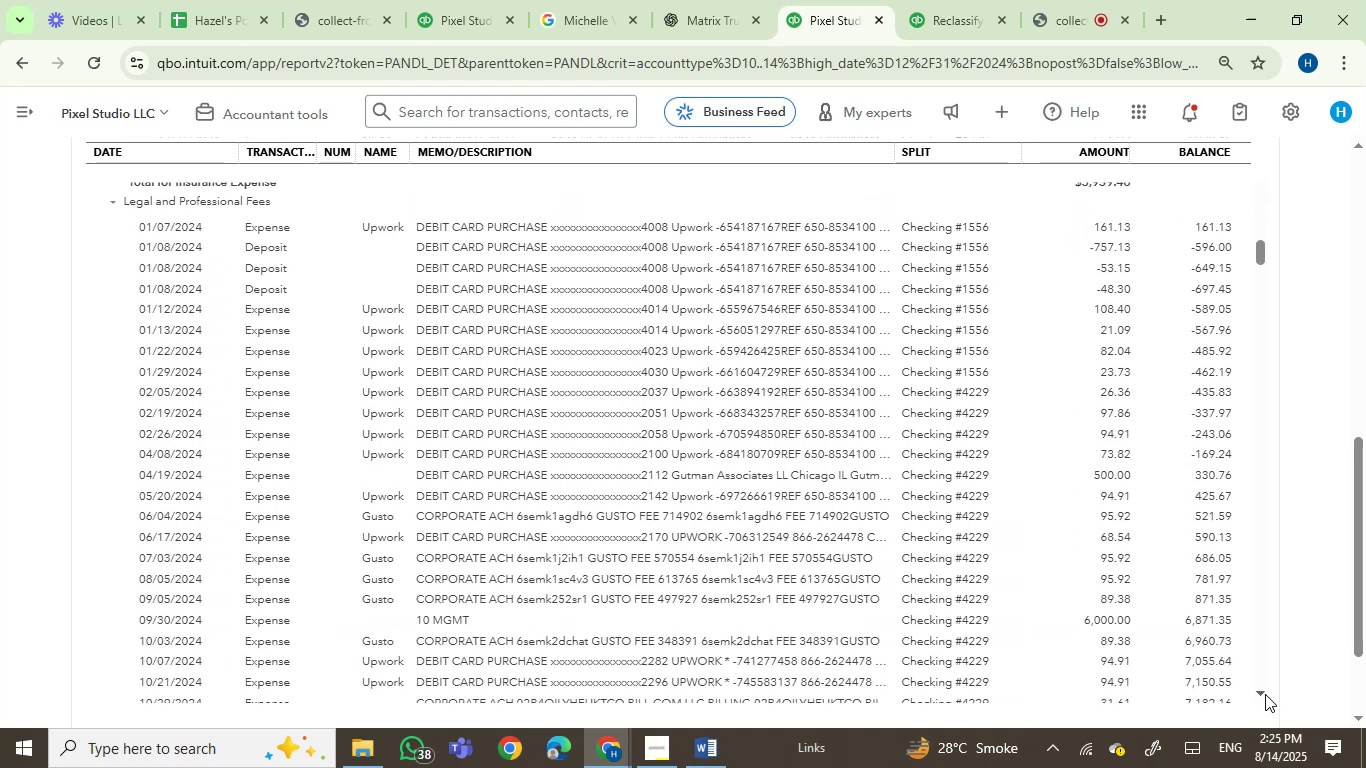 
double_click([1265, 694])
 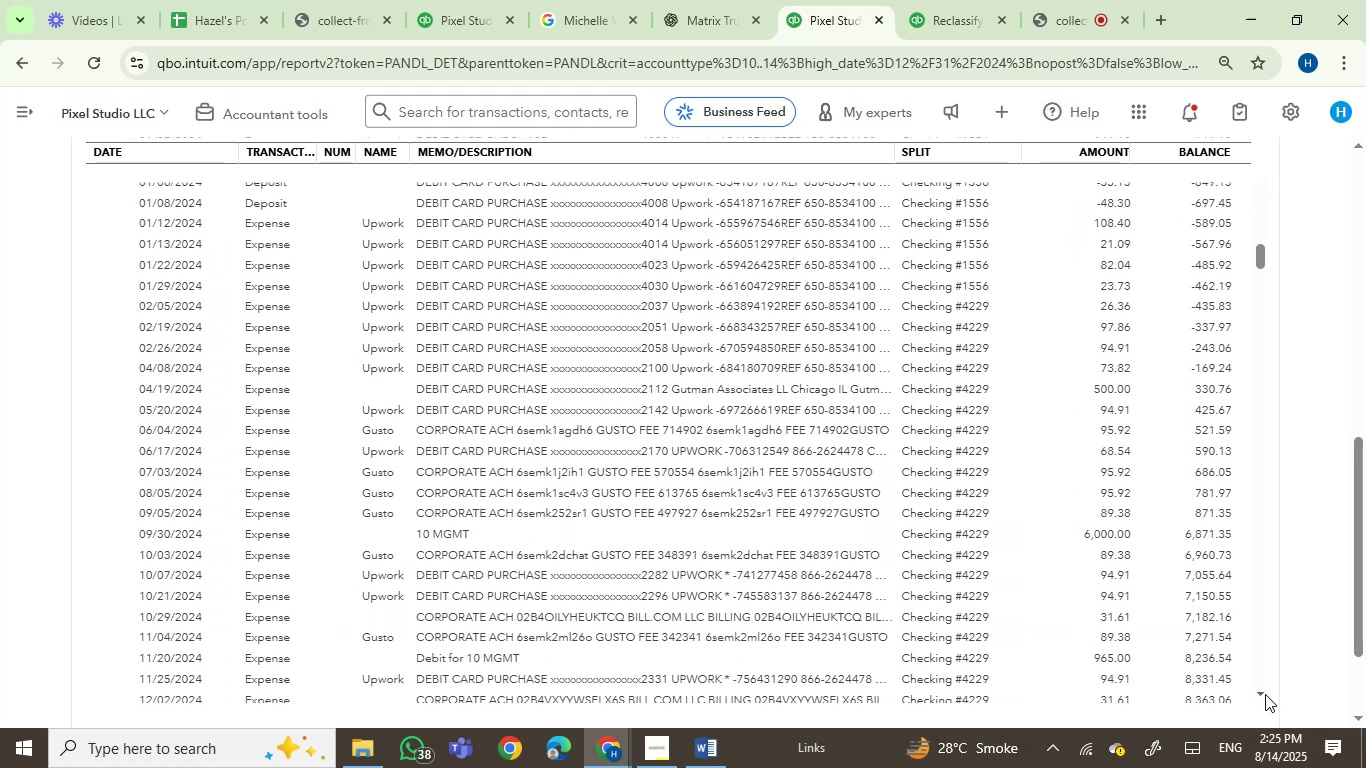 
triple_click([1265, 694])
 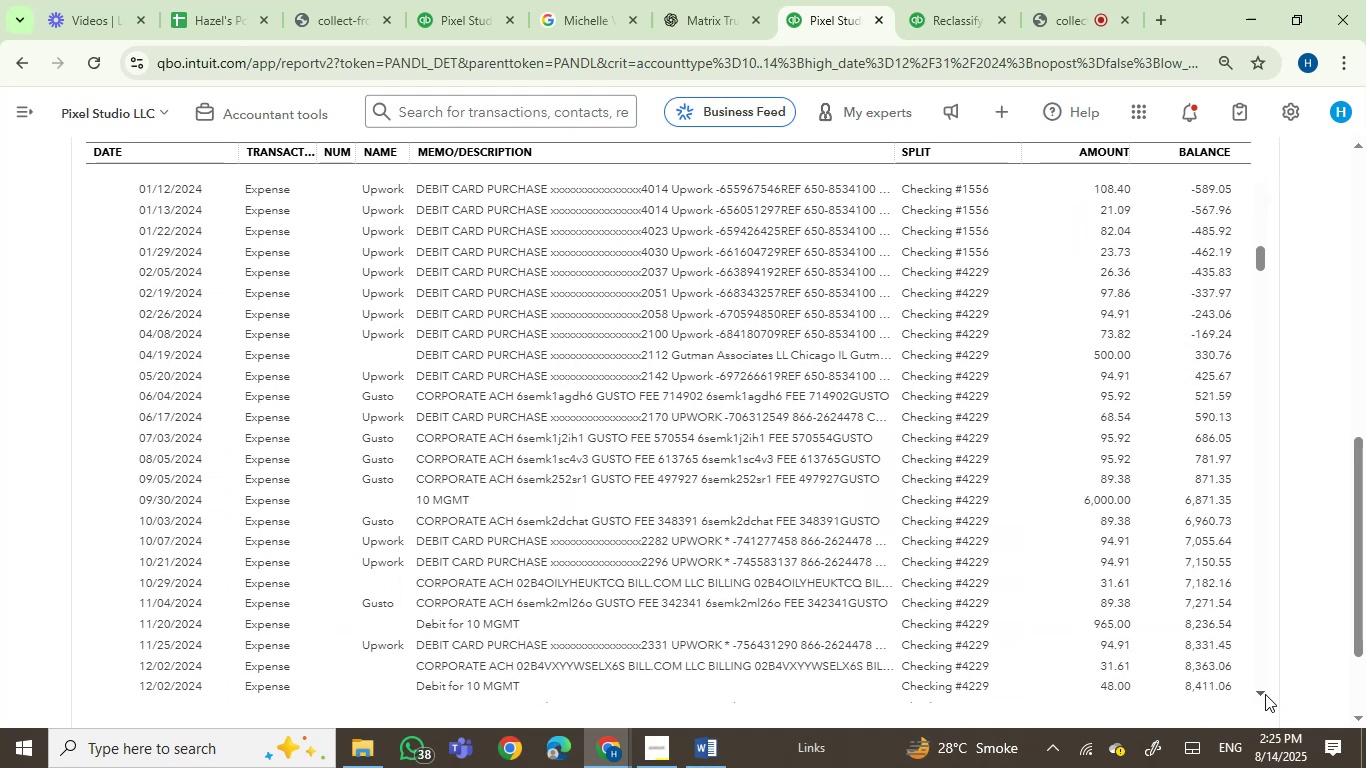 
left_click([1265, 694])
 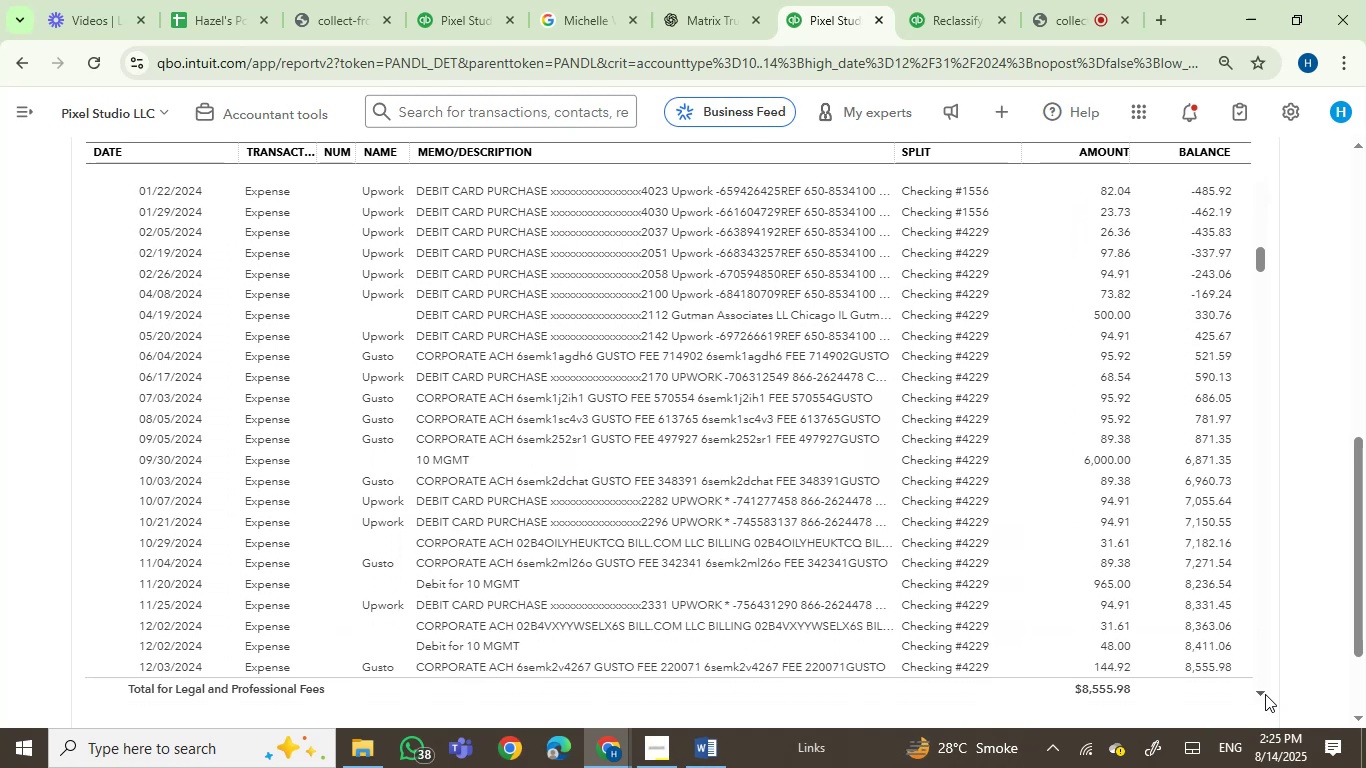 
left_click([1265, 694])
 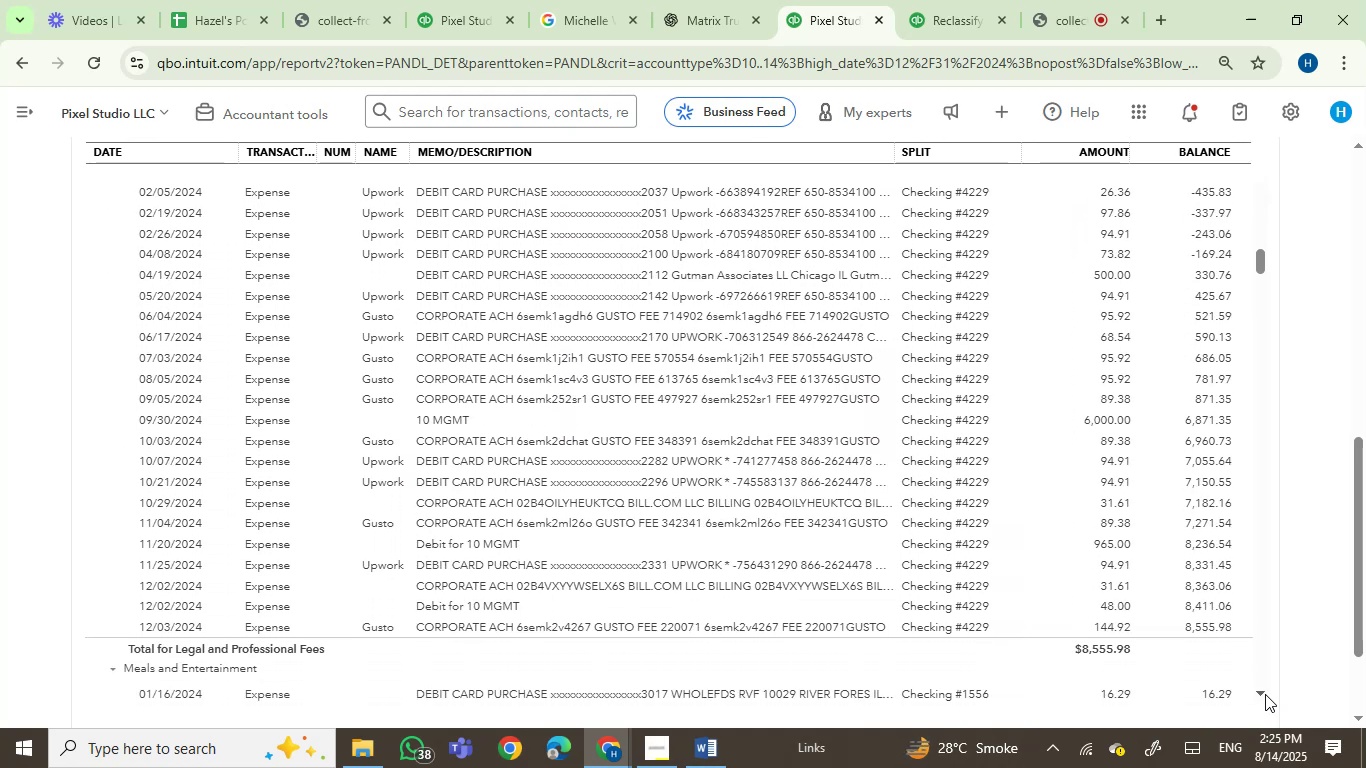 
left_click([1265, 694])
 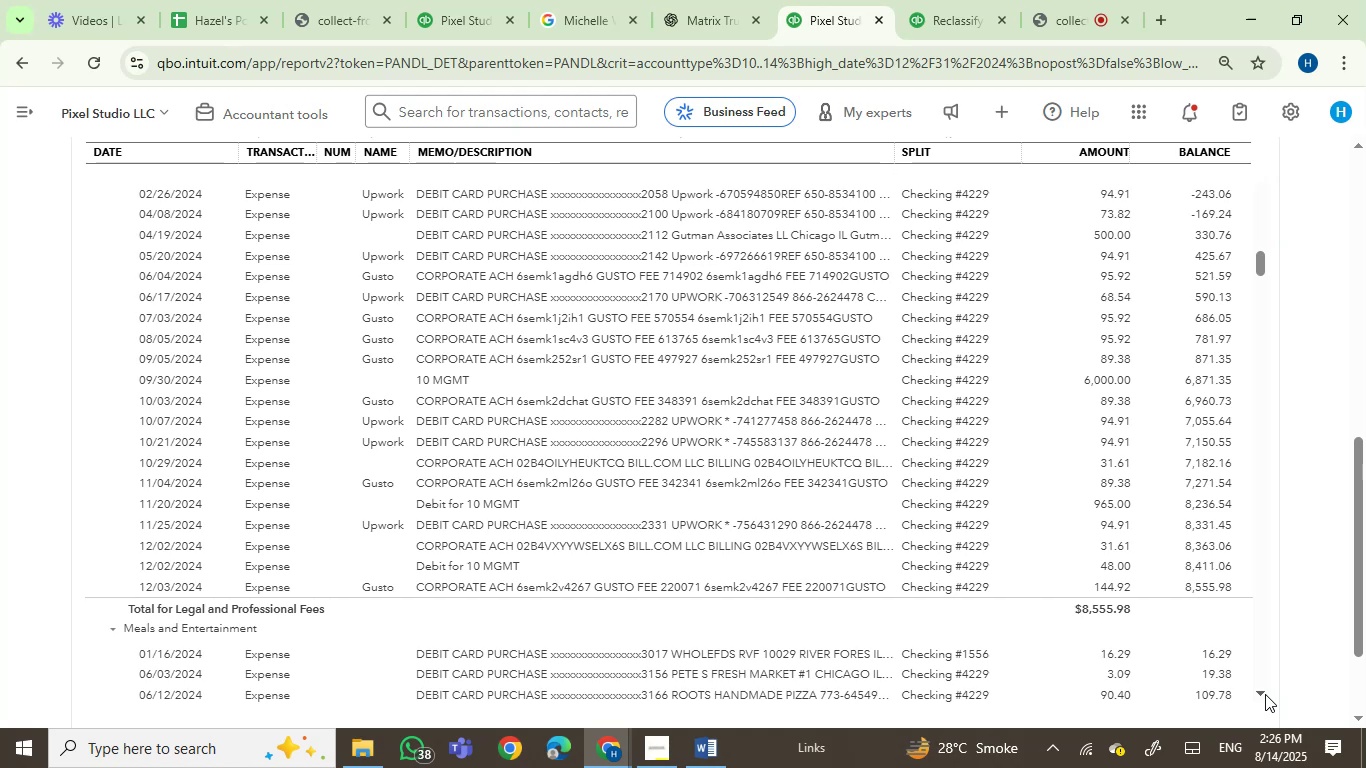 
double_click([1265, 694])
 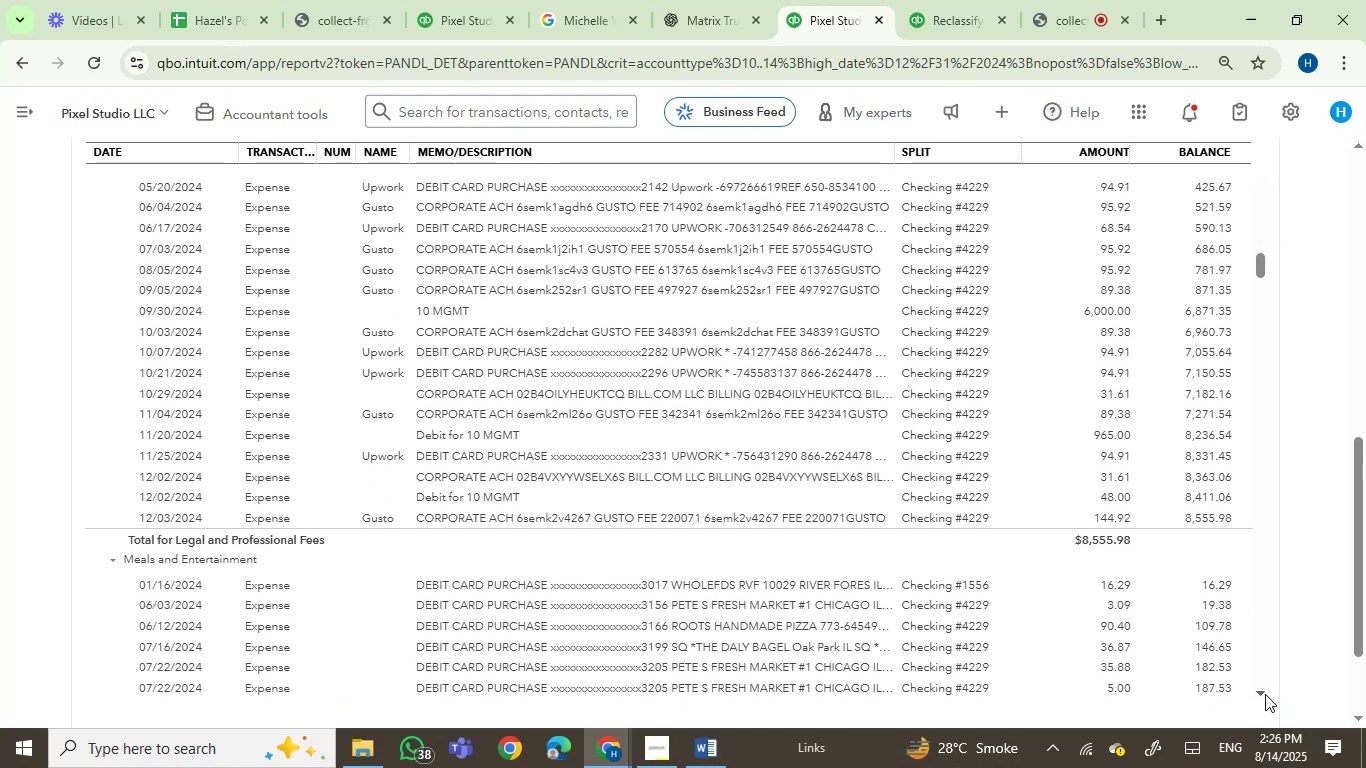 
triple_click([1265, 694])
 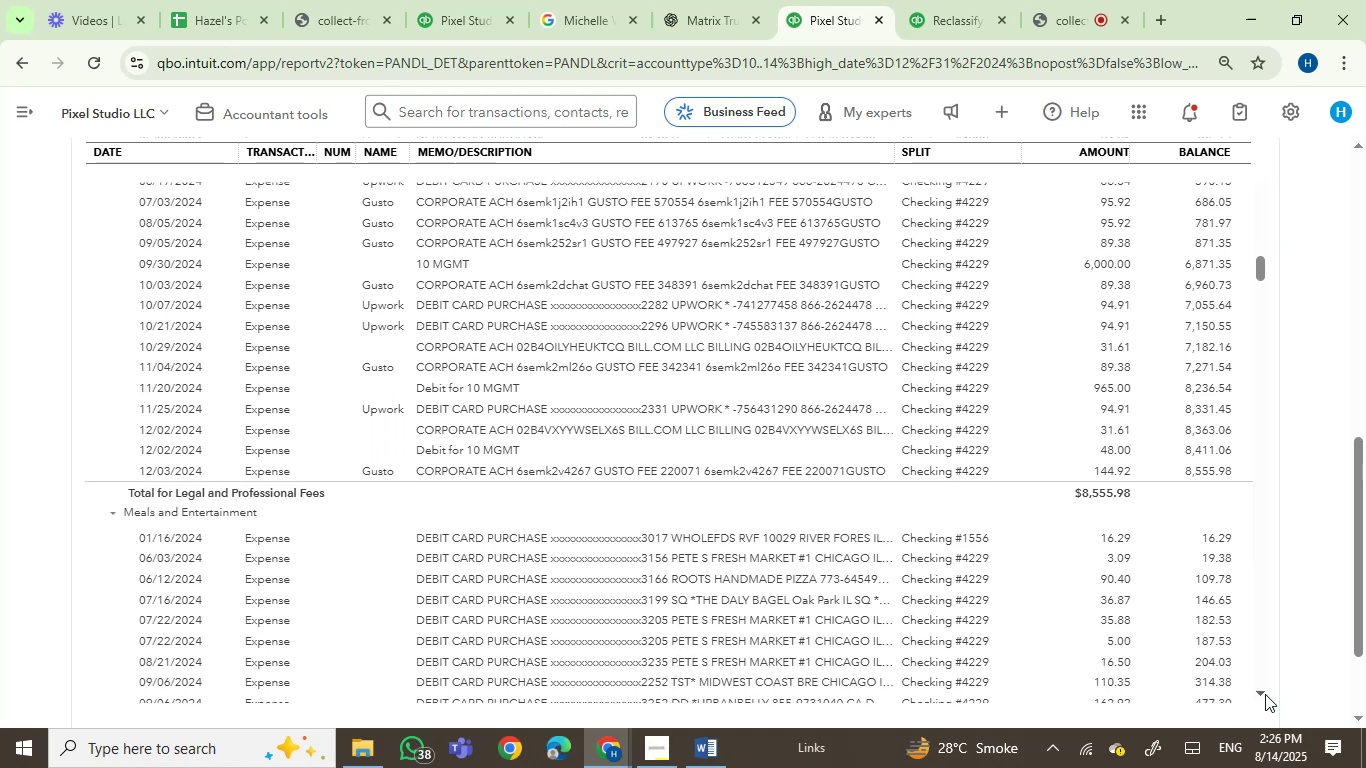 
triple_click([1265, 694])
 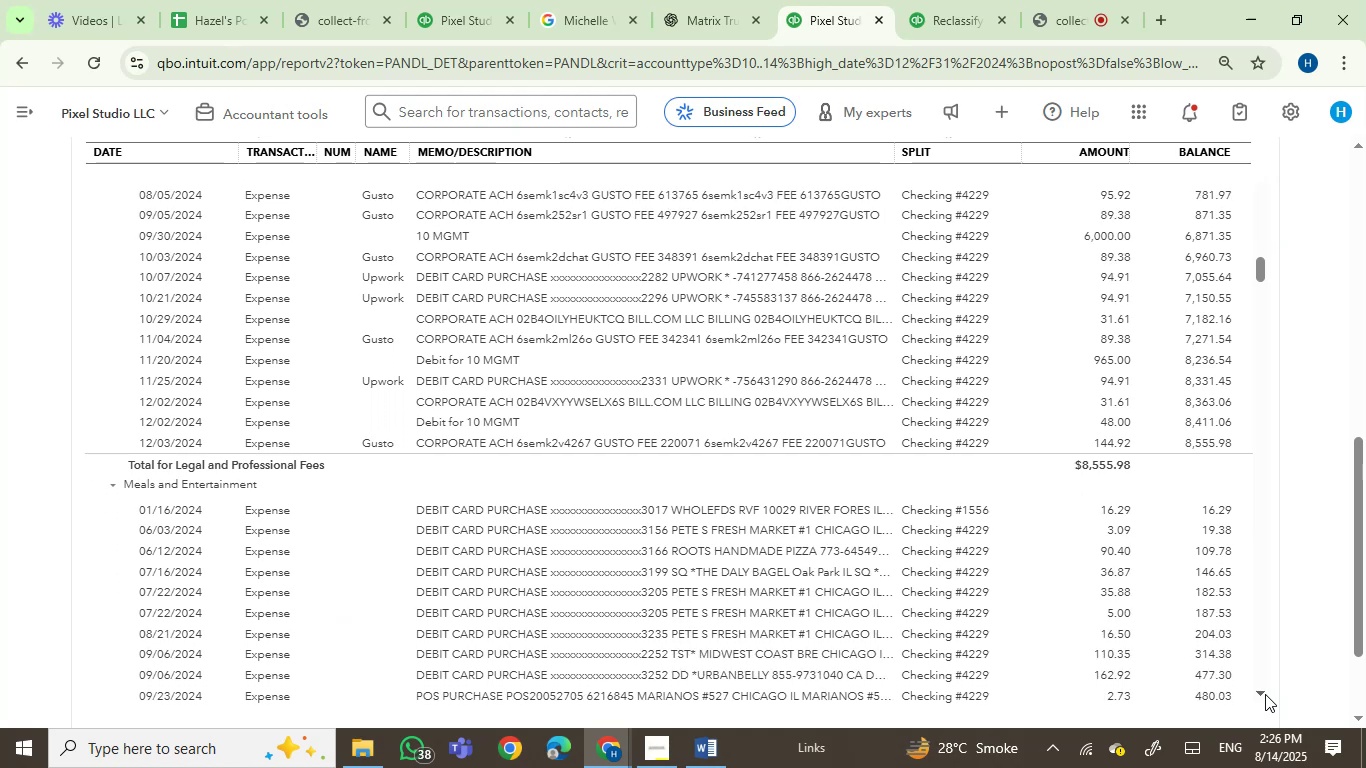 
triple_click([1265, 694])
 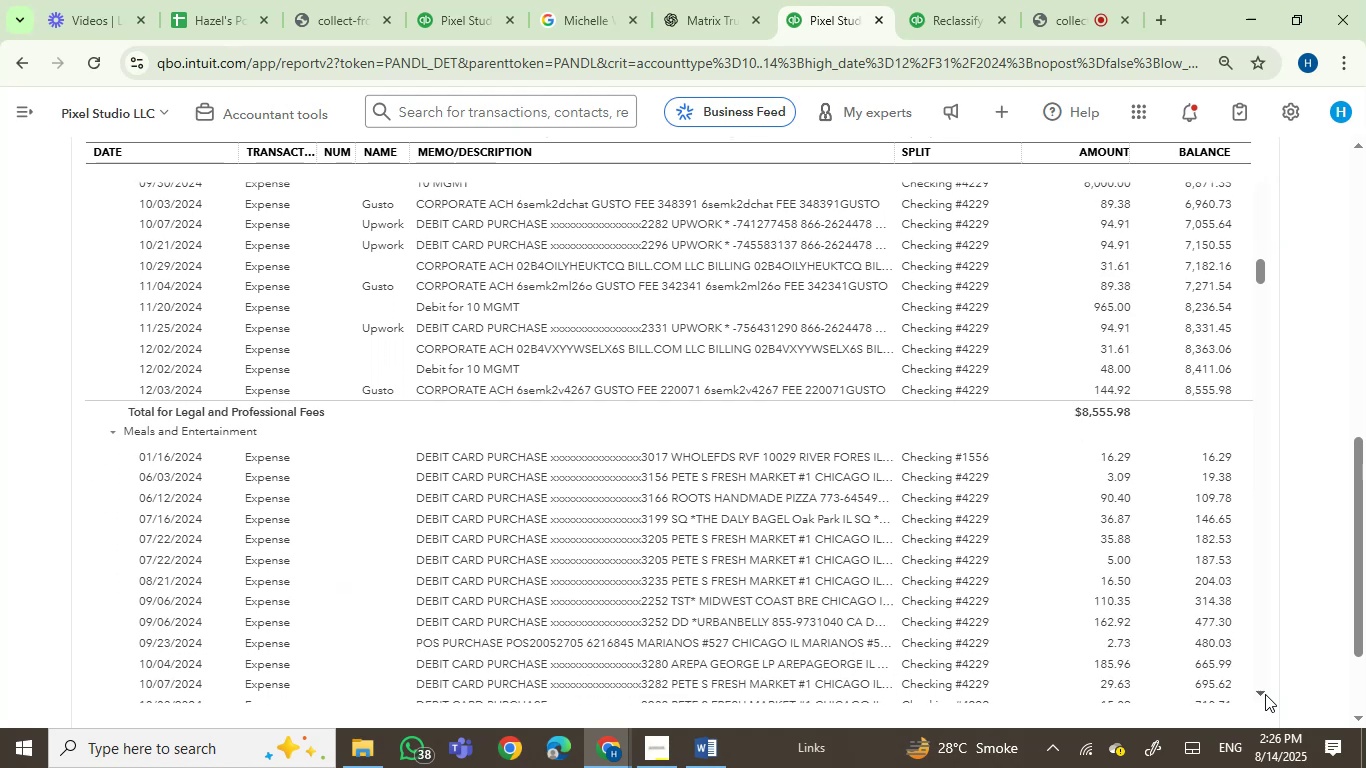 
triple_click([1265, 694])
 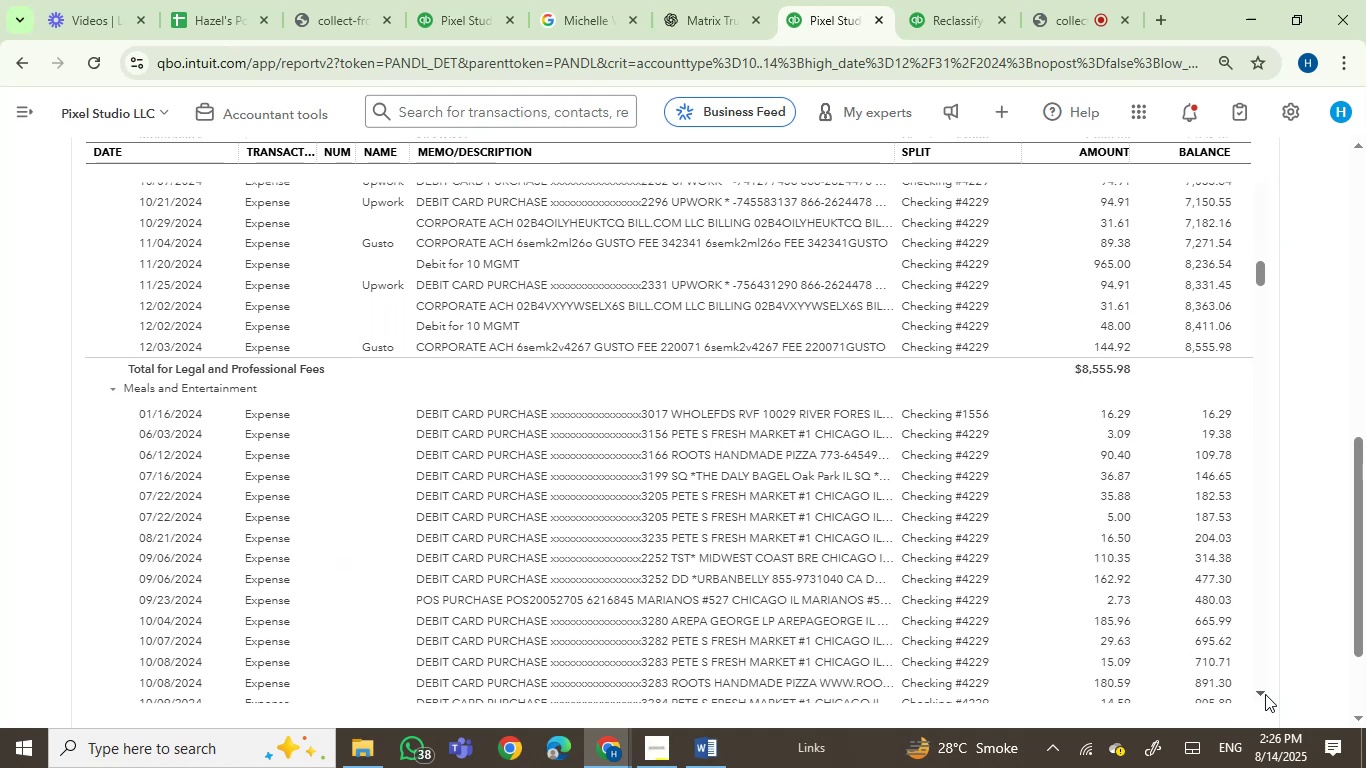 
triple_click([1265, 694])
 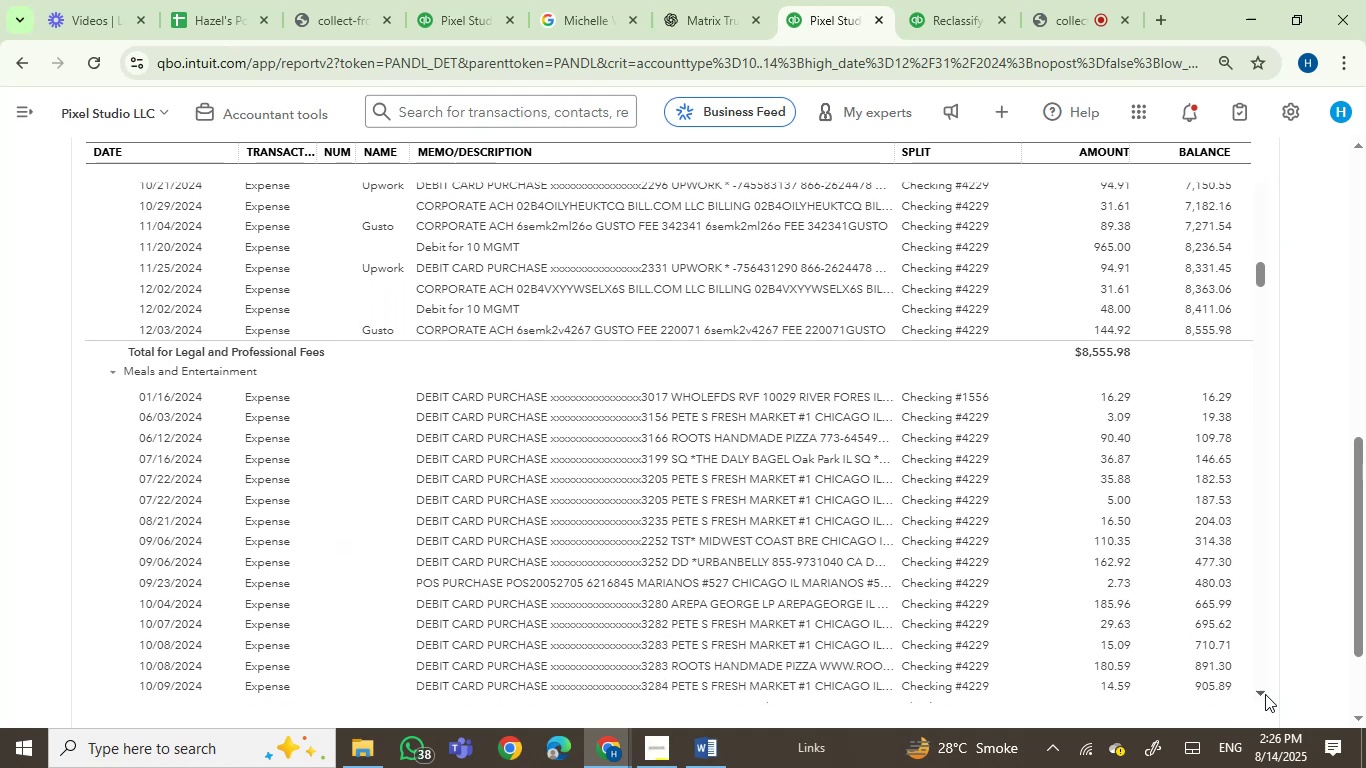 
triple_click([1265, 694])
 